 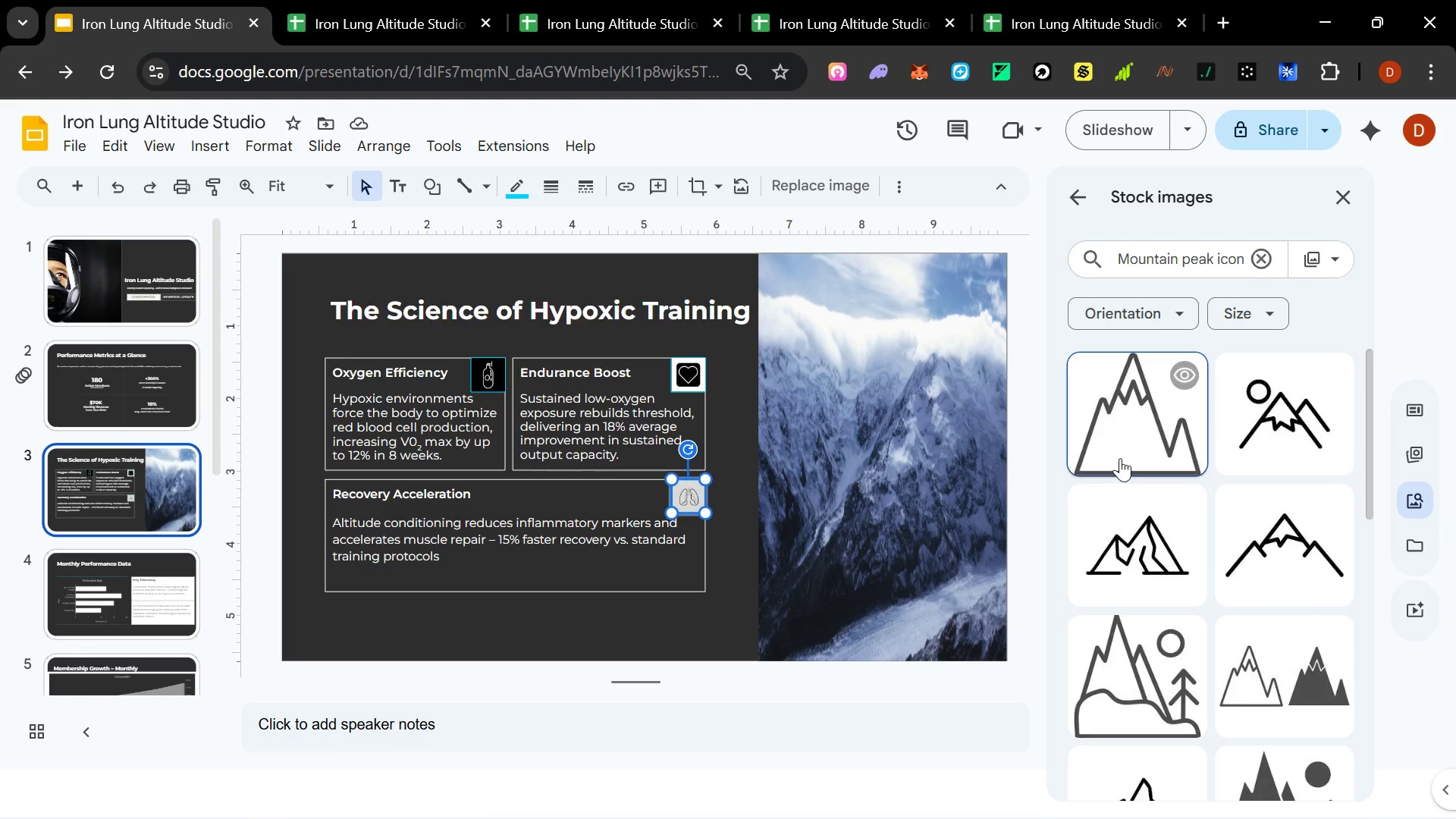 
left_click([136, 674])
 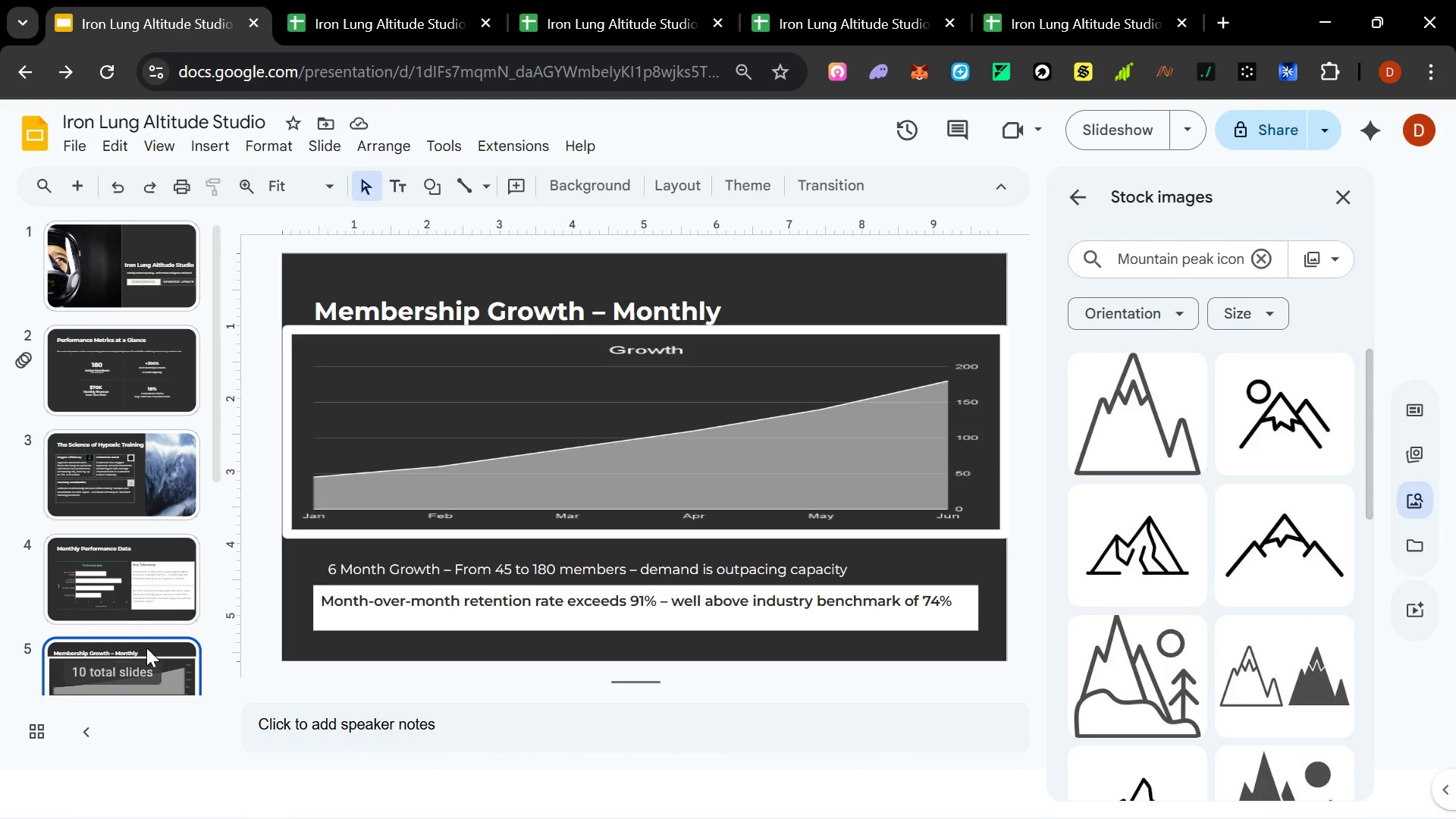 
scroll: coordinate [132, 509], scroll_direction: down, amount: 7.0
 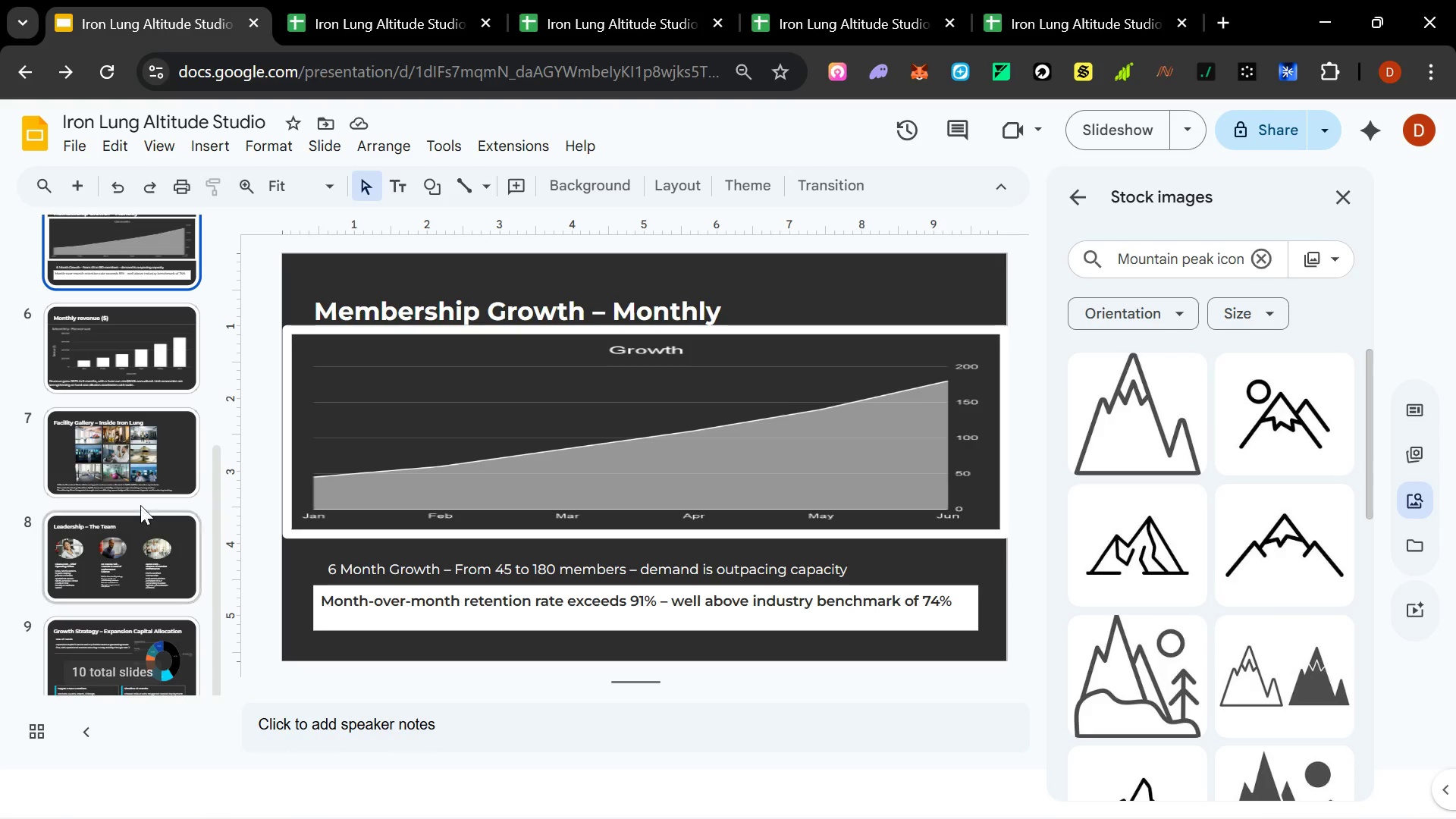 
left_click([178, 462])
 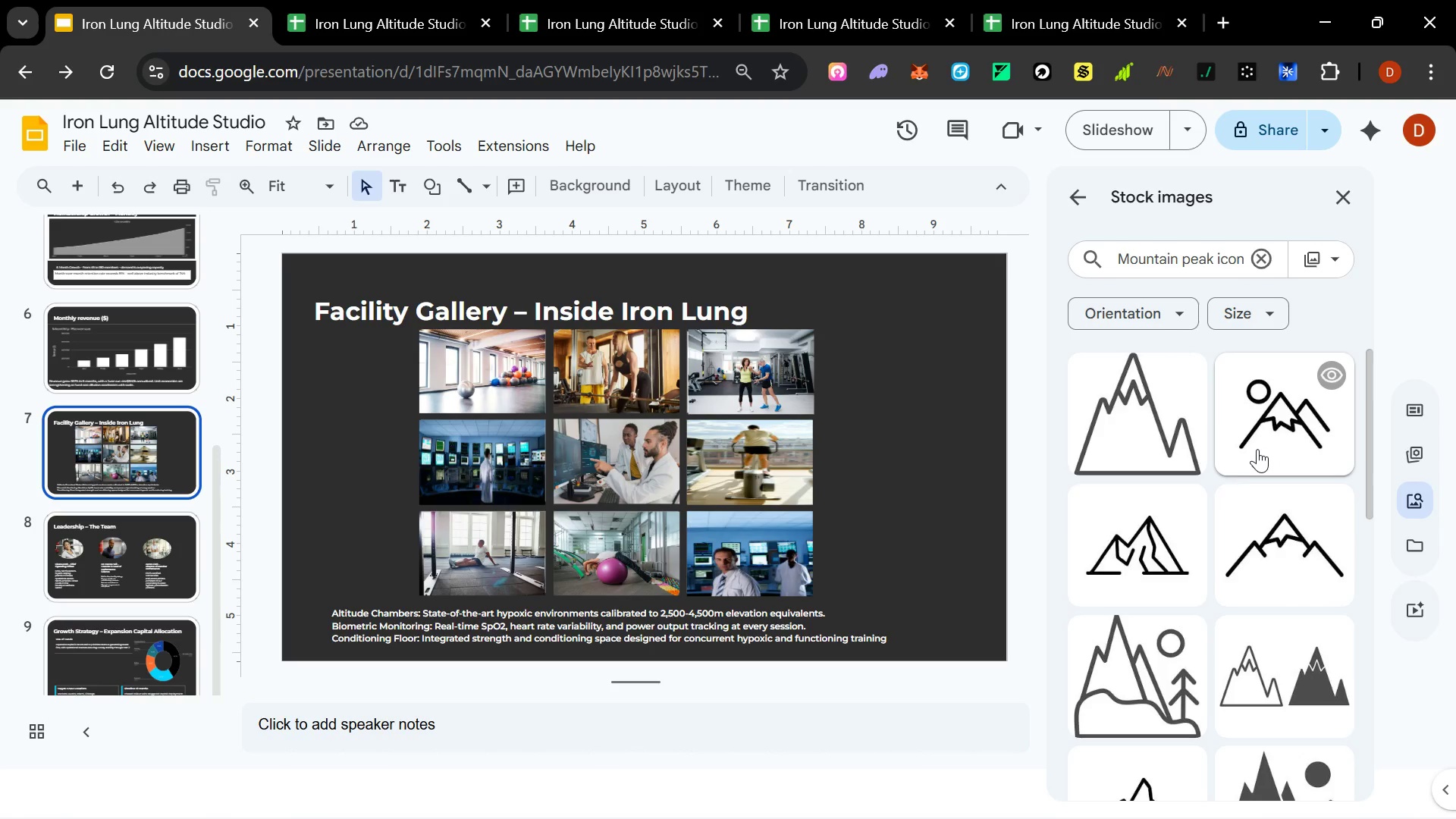 
left_click([1209, 457])
 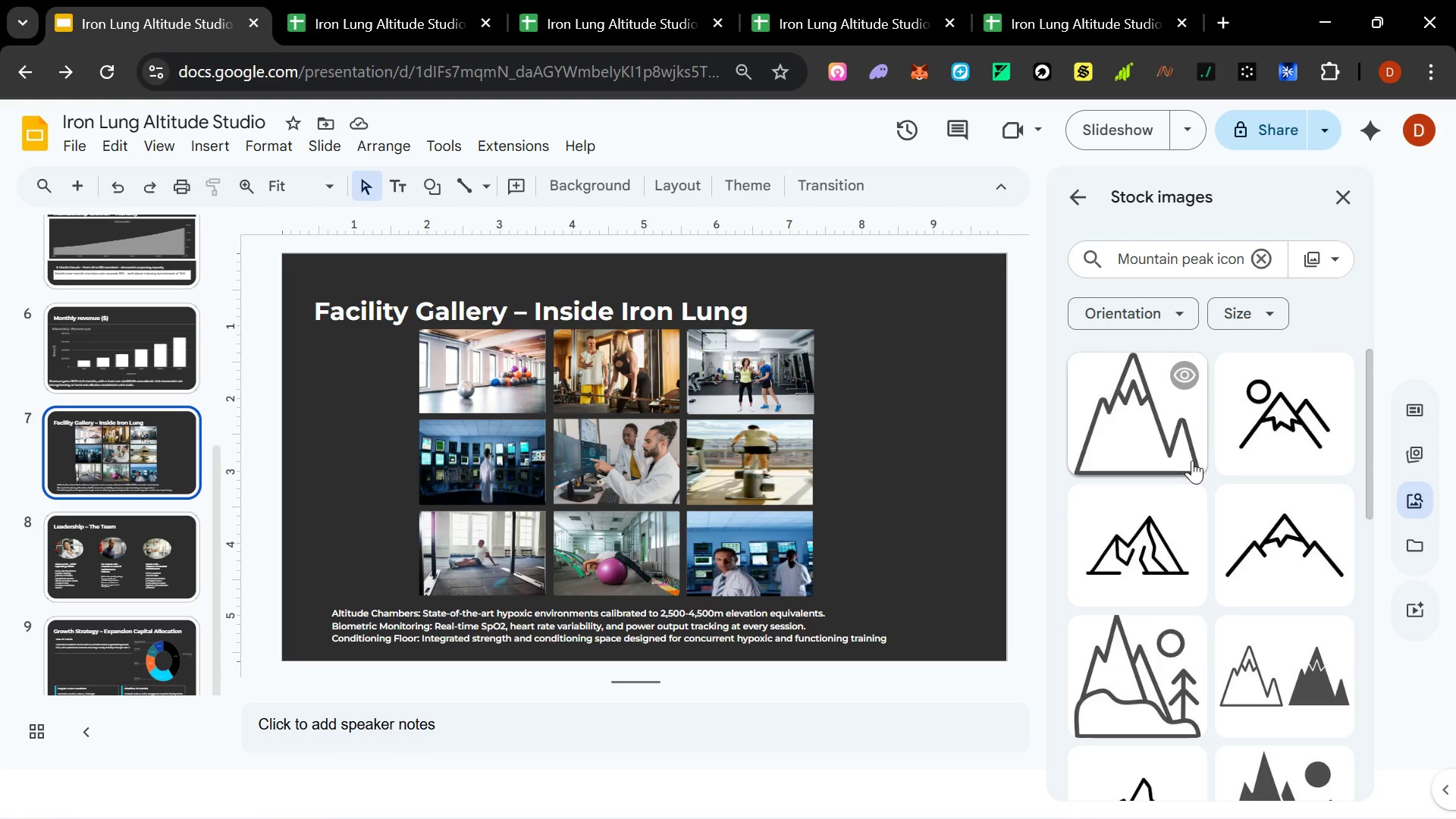 
left_click([1192, 460])
 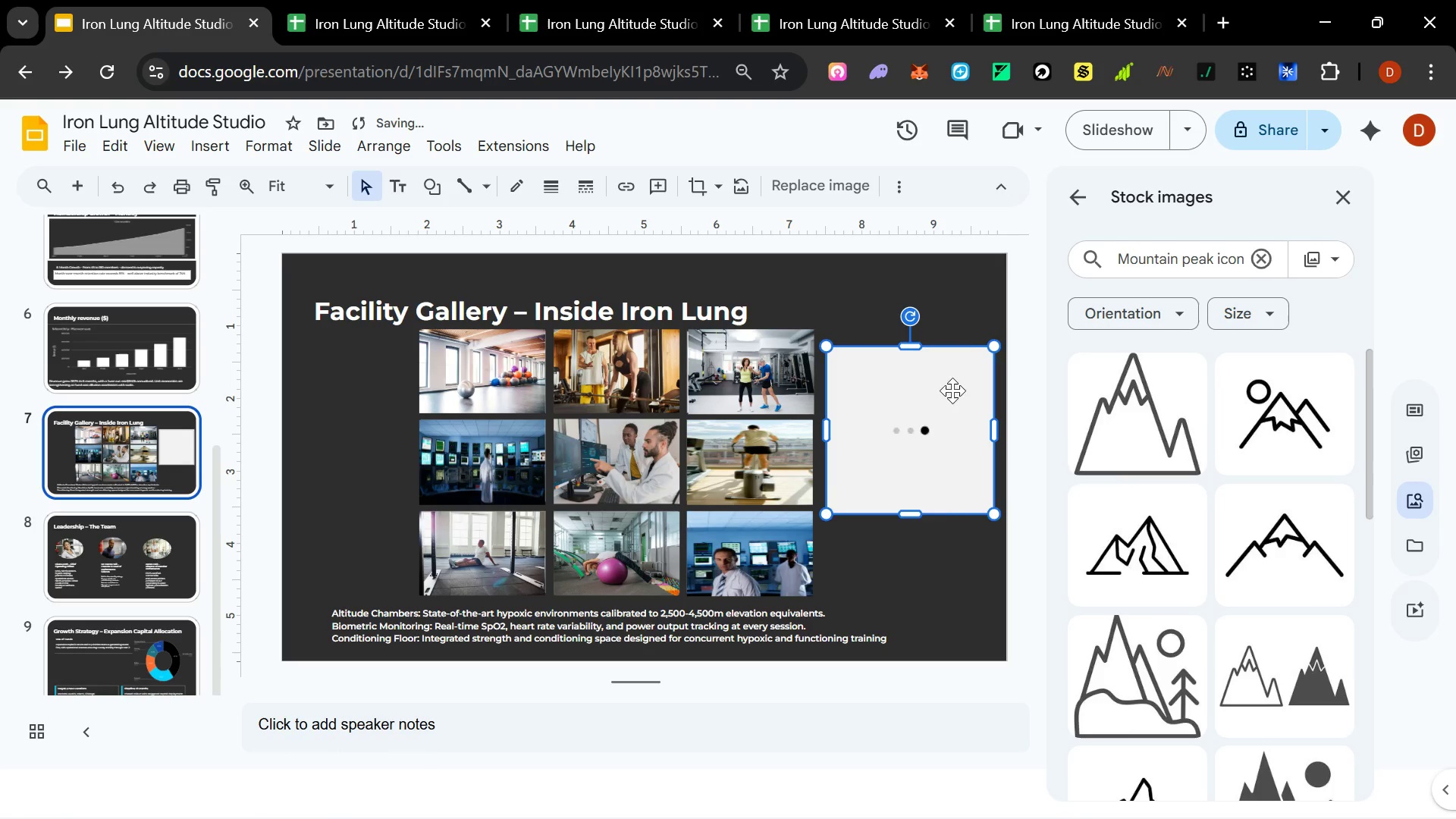 
hold_key(key=ControlLeft, duration=1.5)
left_click_drag(start_coordinate=[993, 350], to_coordinate=[921, 425])
 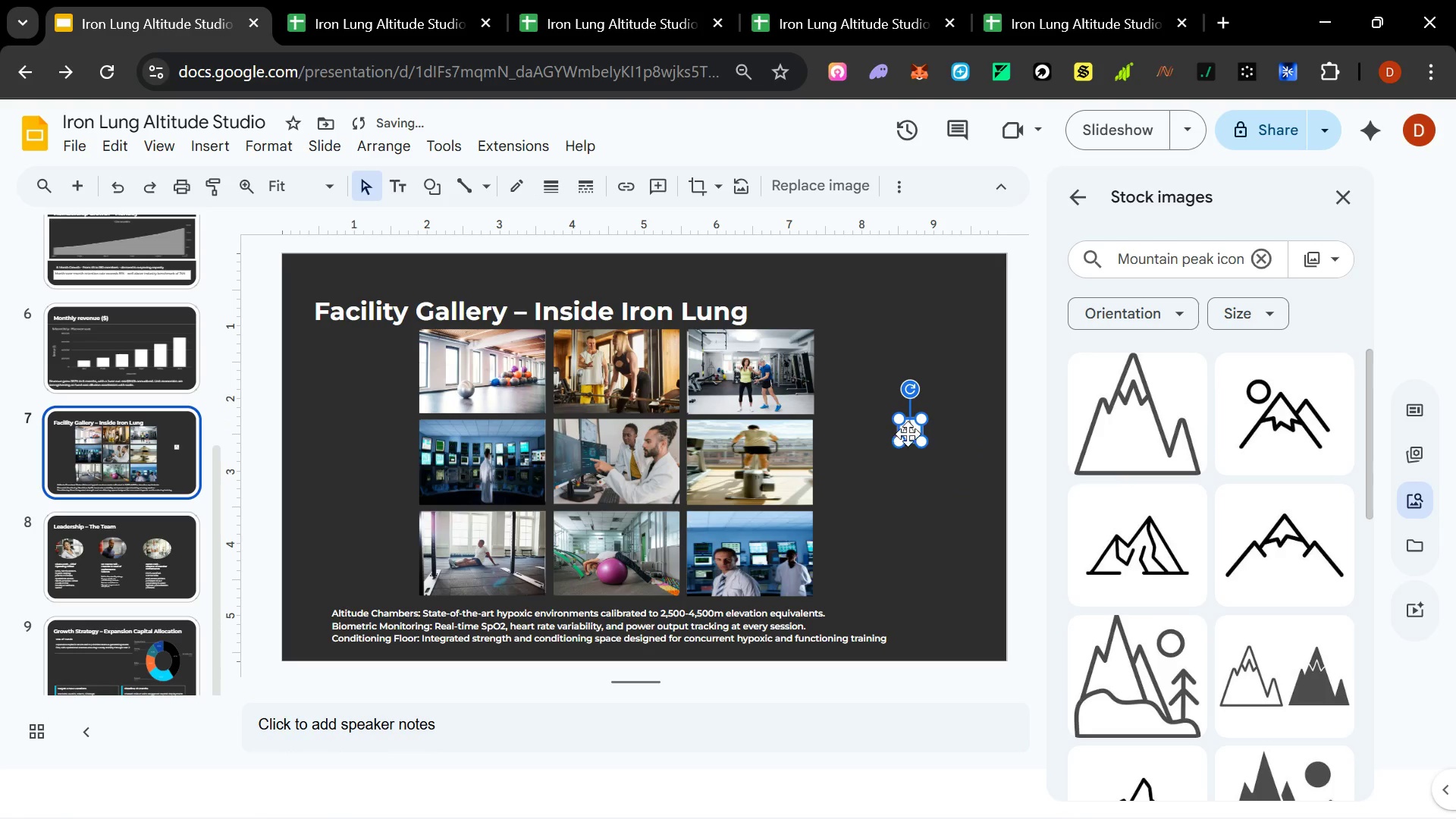 
left_click_drag(start_coordinate=[912, 431], to_coordinate=[992, 265])
 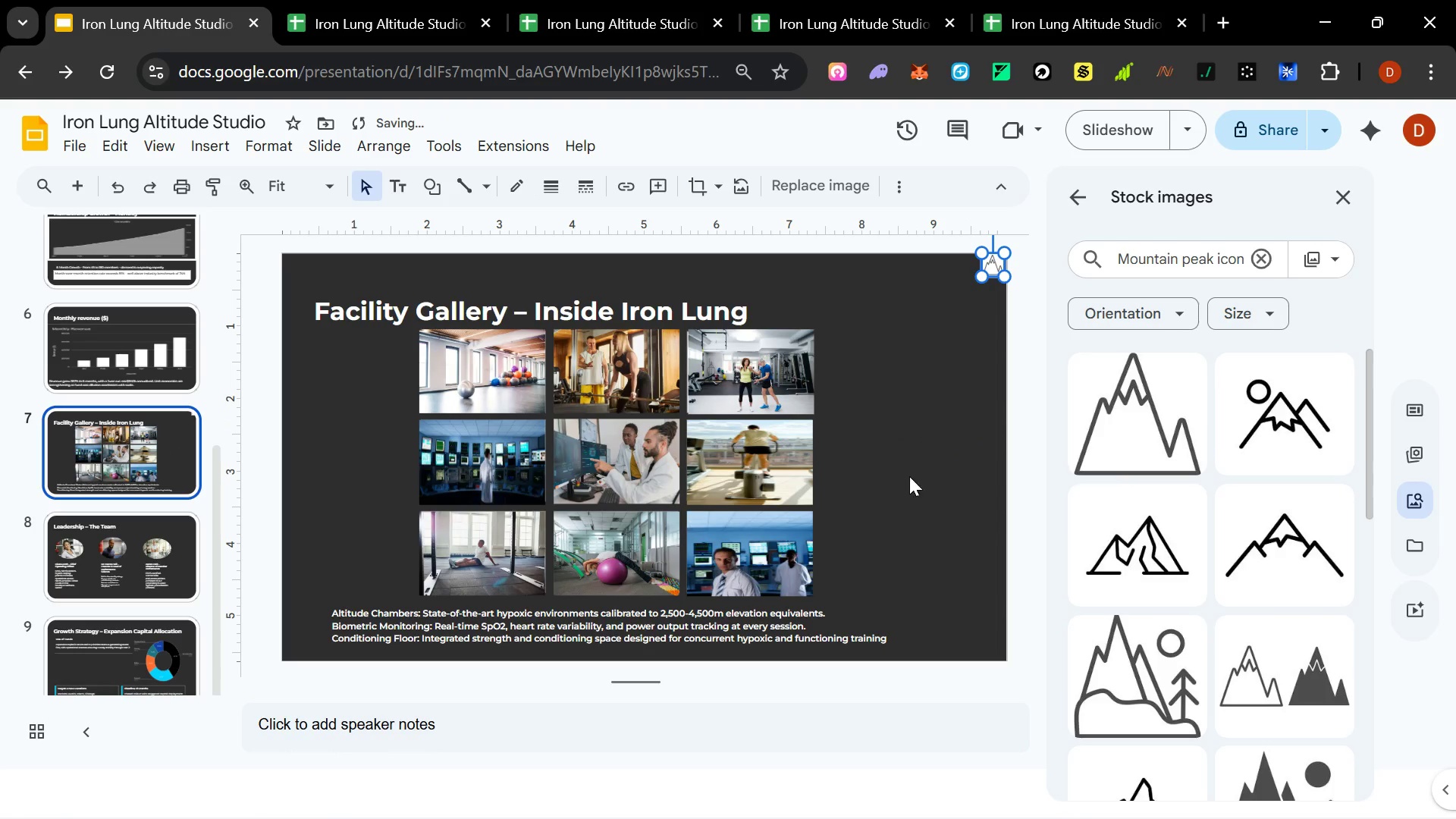 
left_click([910, 475])
 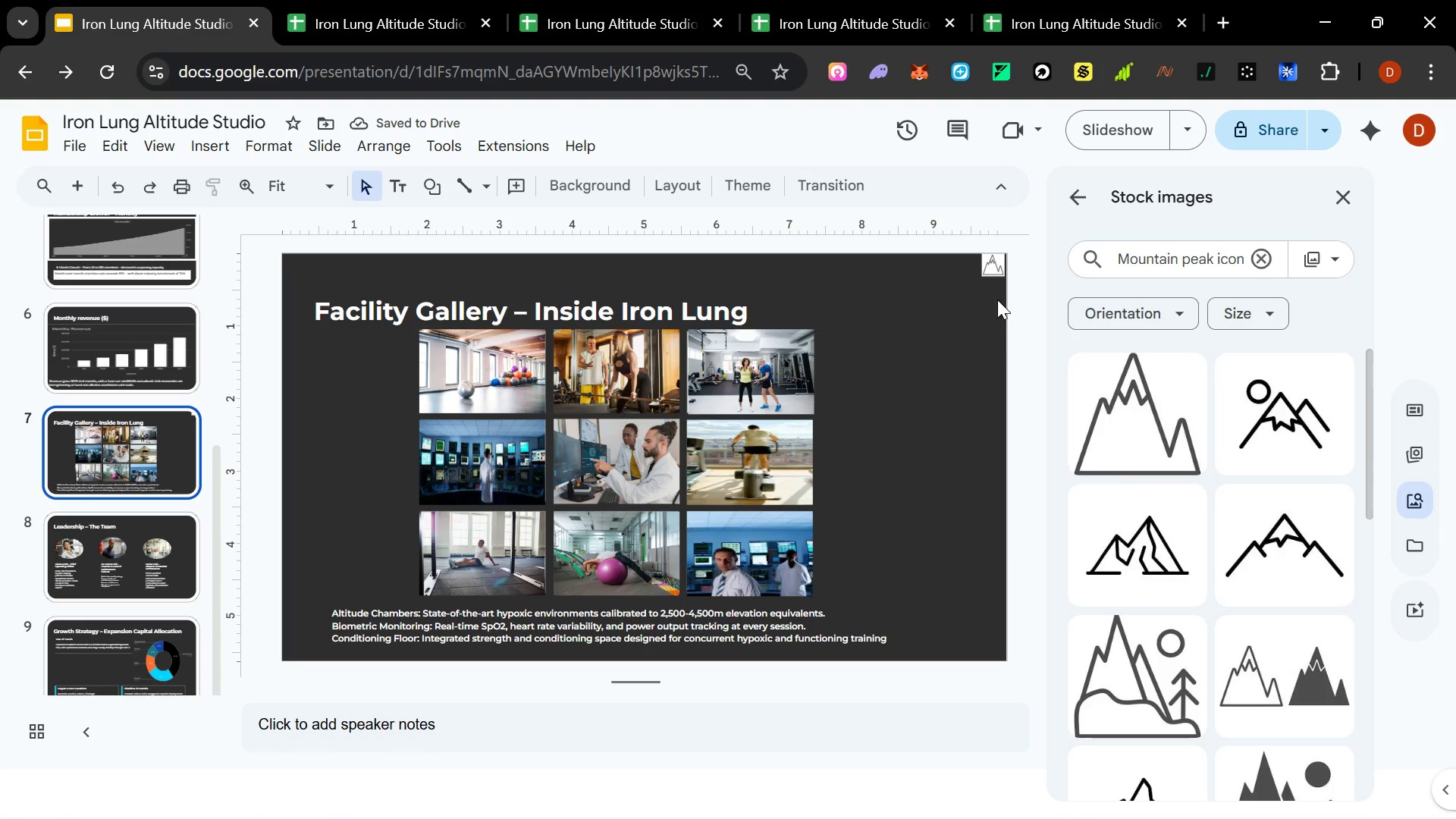 
left_click([996, 275])
 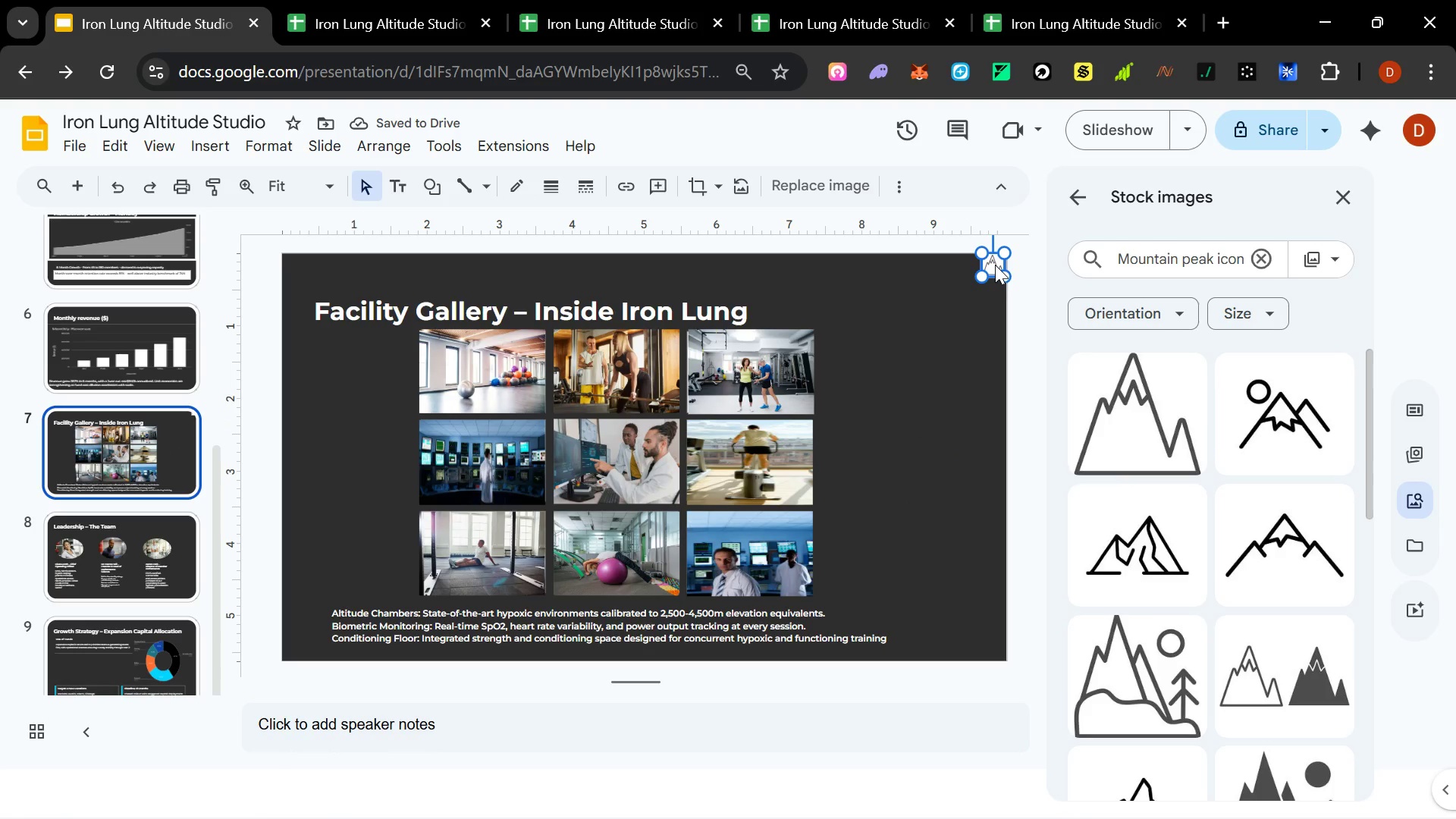 
left_click_drag(start_coordinate=[995, 265], to_coordinate=[996, 648])
 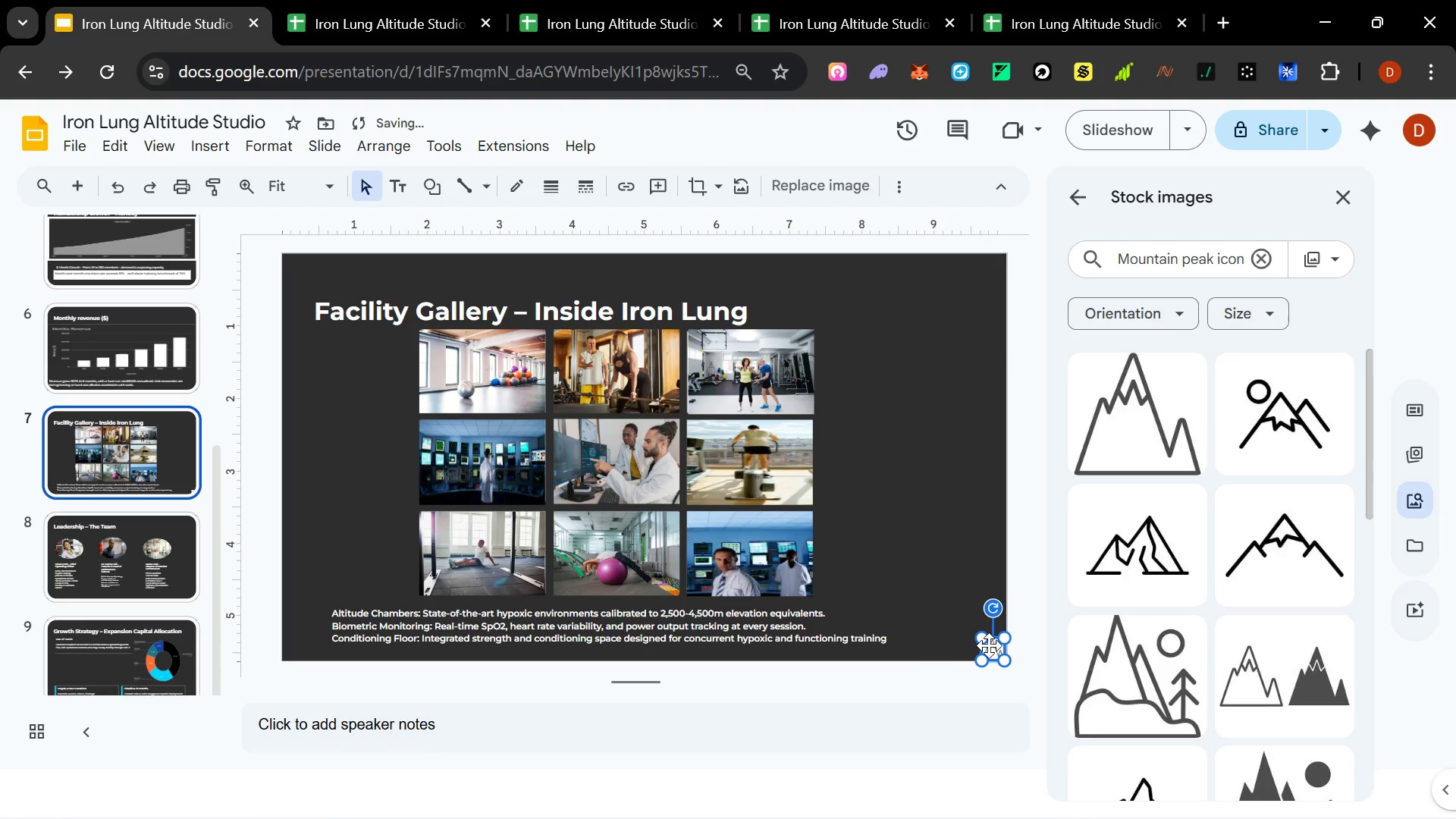 
left_click_drag(start_coordinate=[989, 645], to_coordinate=[829, 622])
 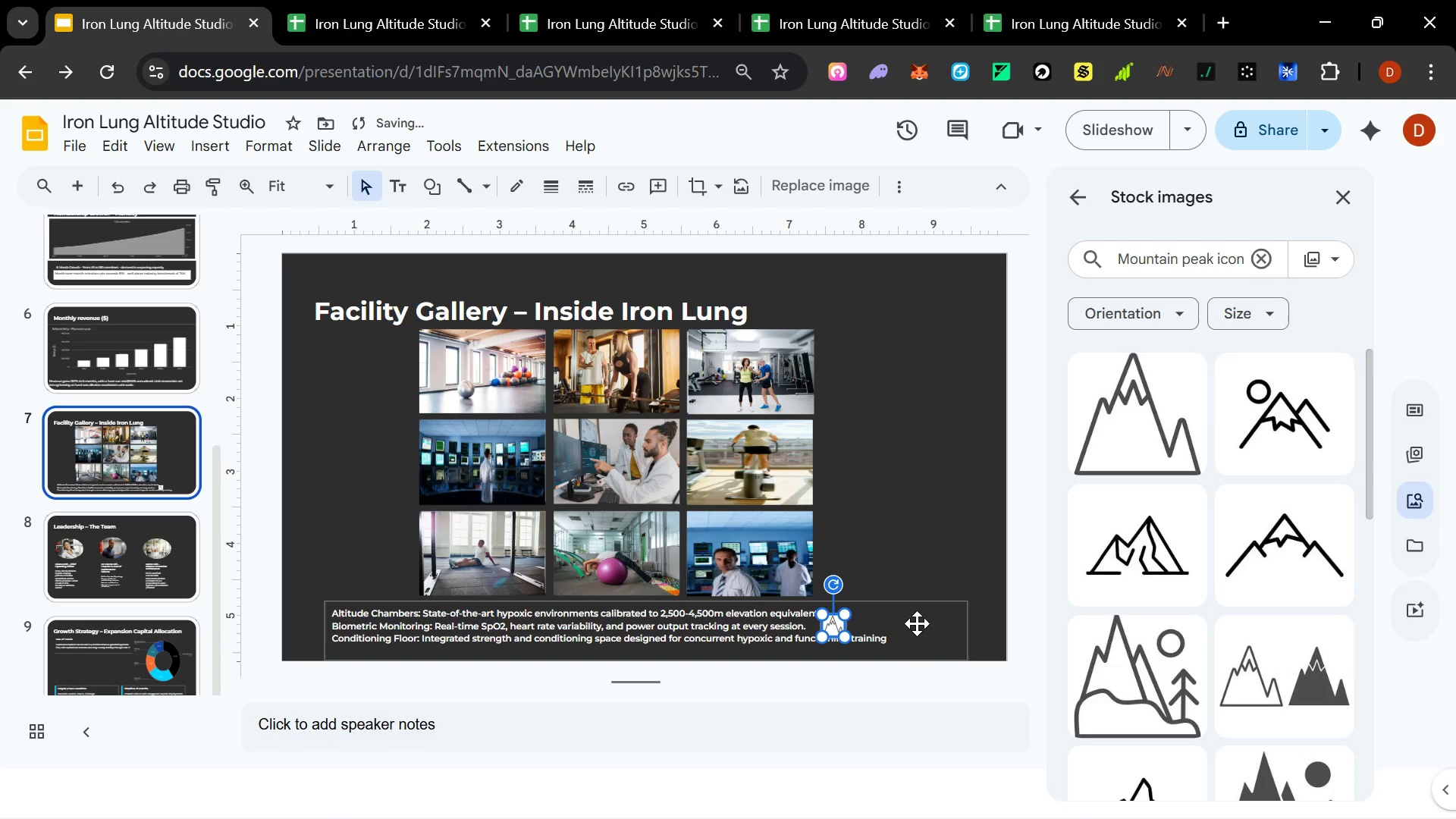 
key(Delete)
 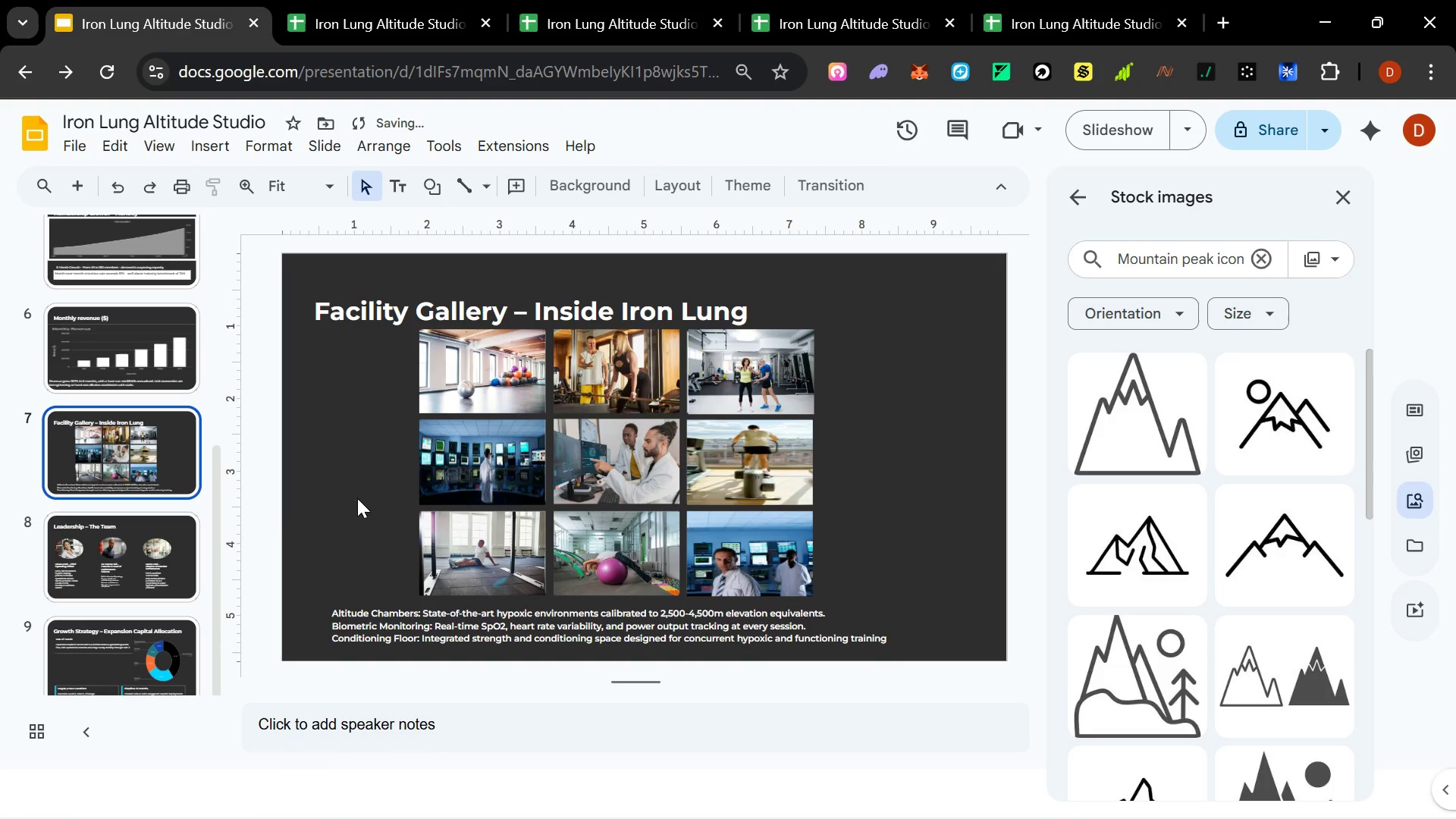 
left_click([137, 376])
 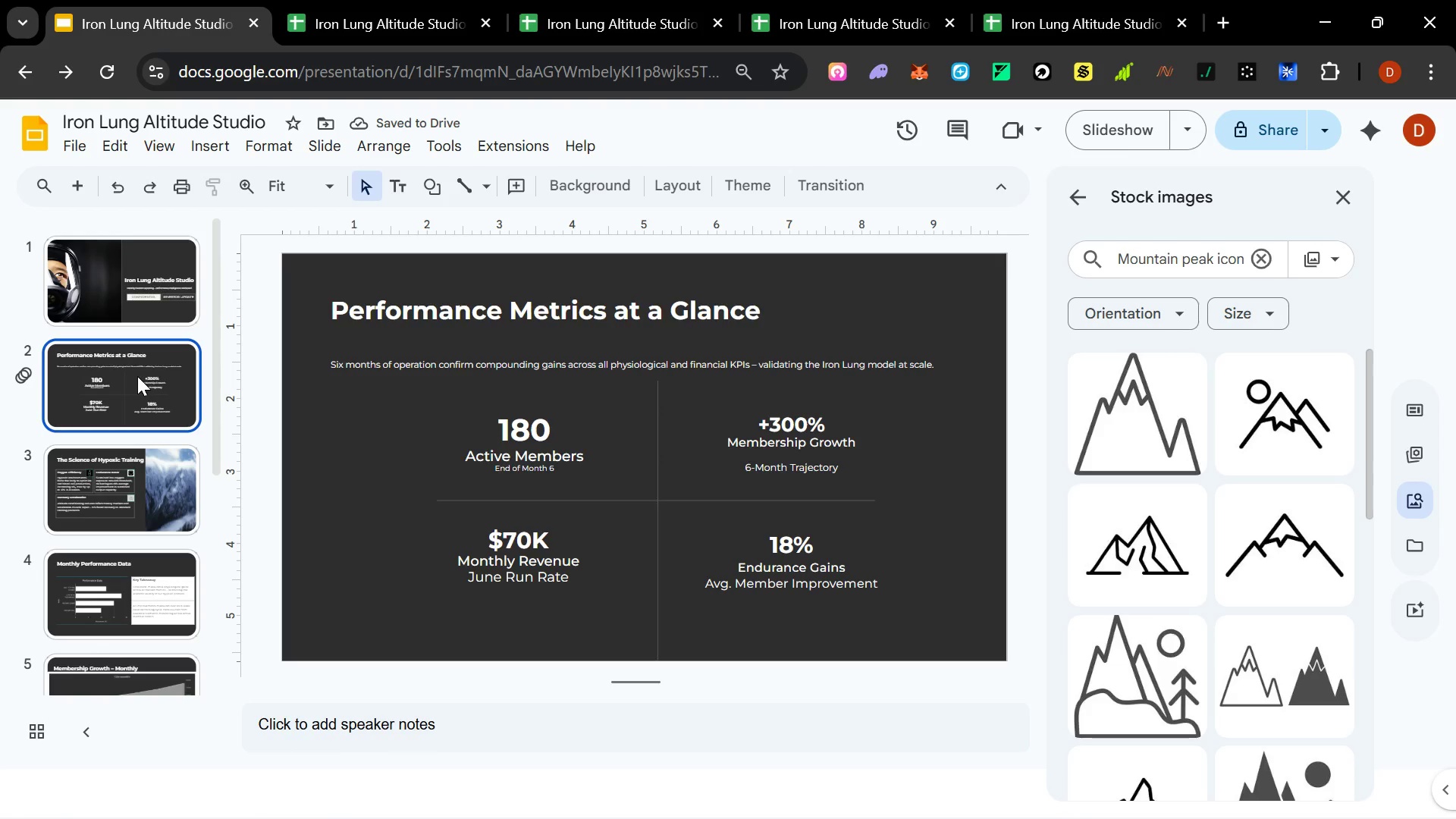 
scroll: coordinate [167, 485], scroll_direction: up, amount: 10.0
 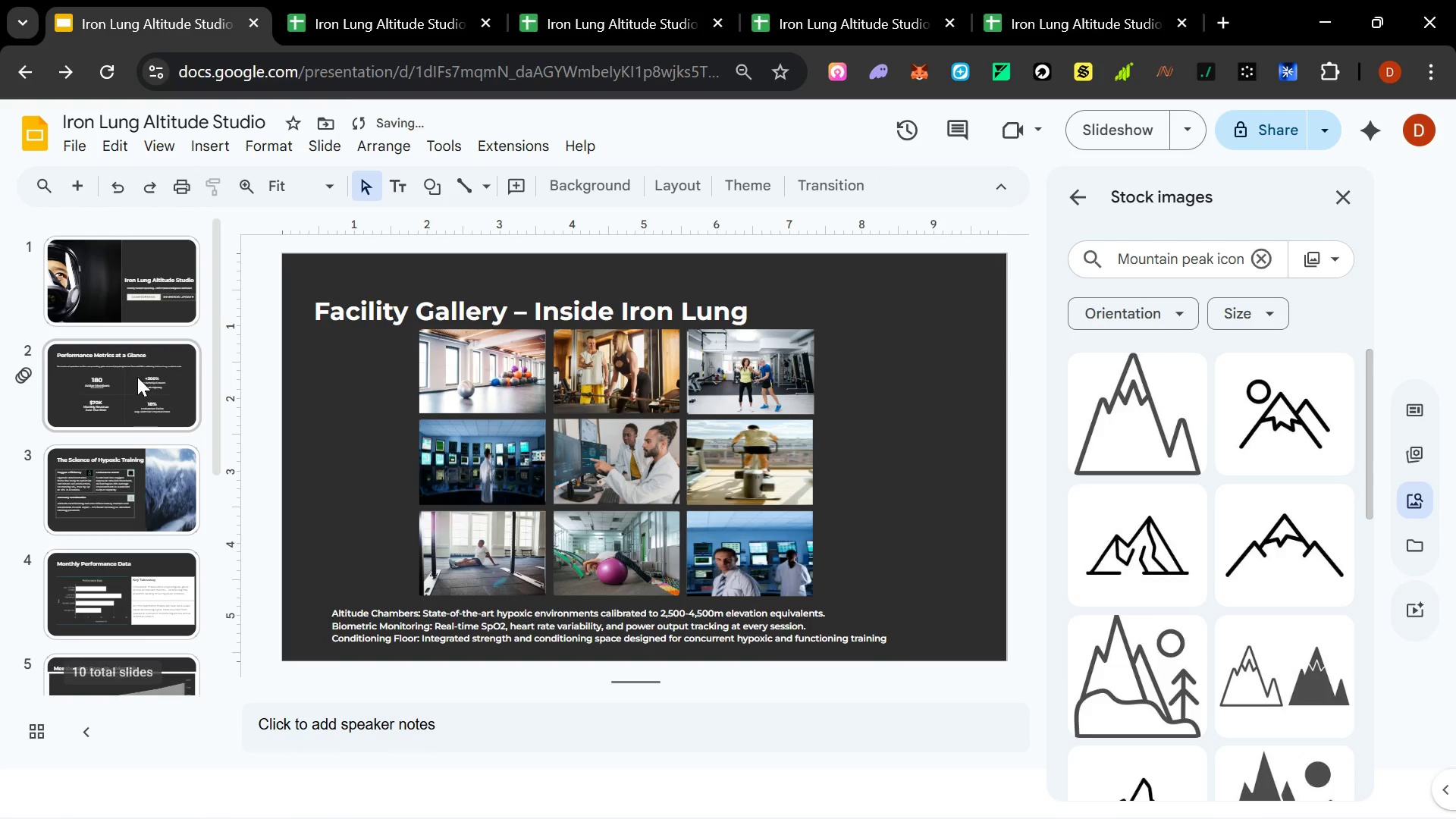 
wait(9.9)
 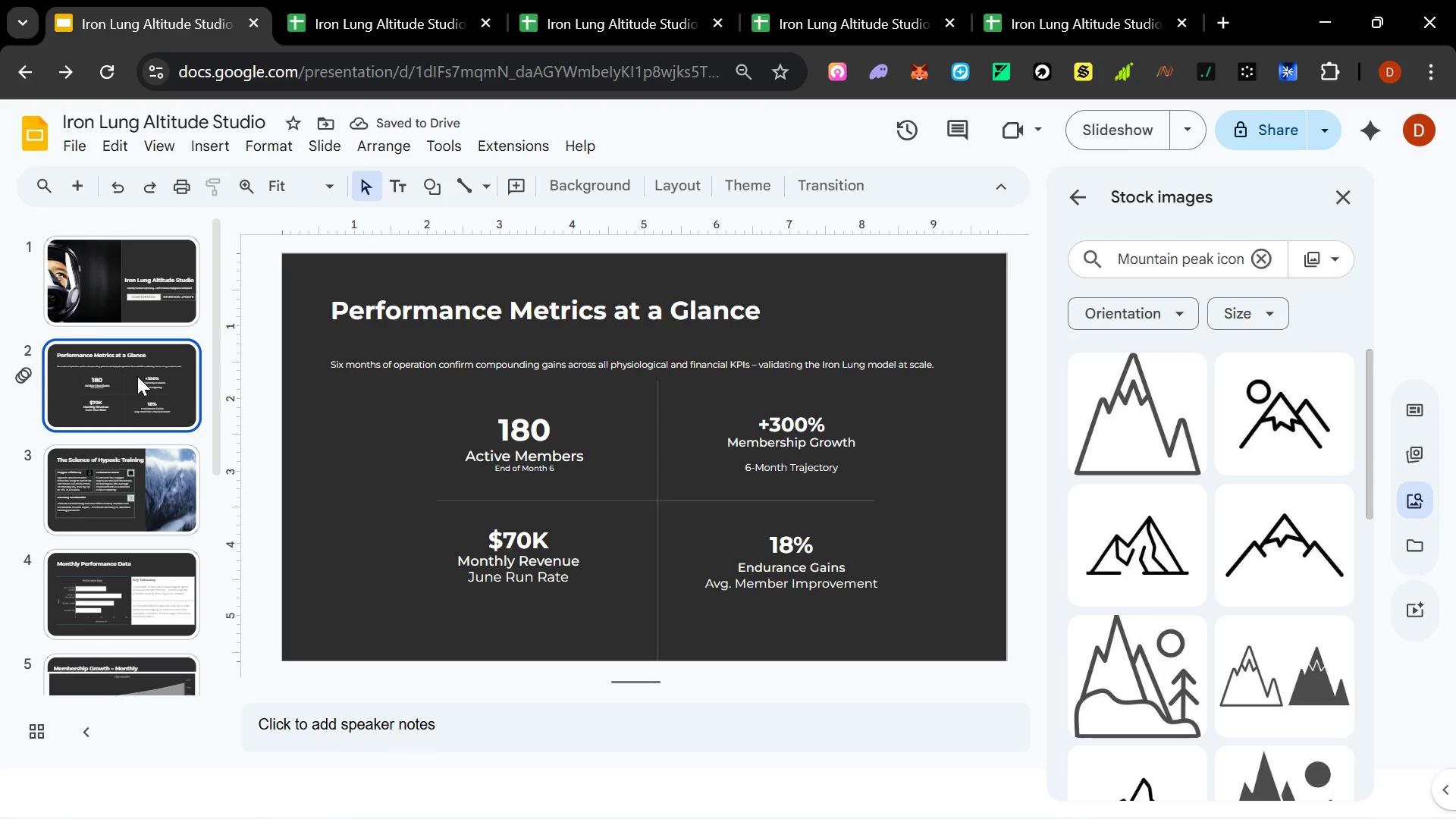 
left_click([1100, 376])
 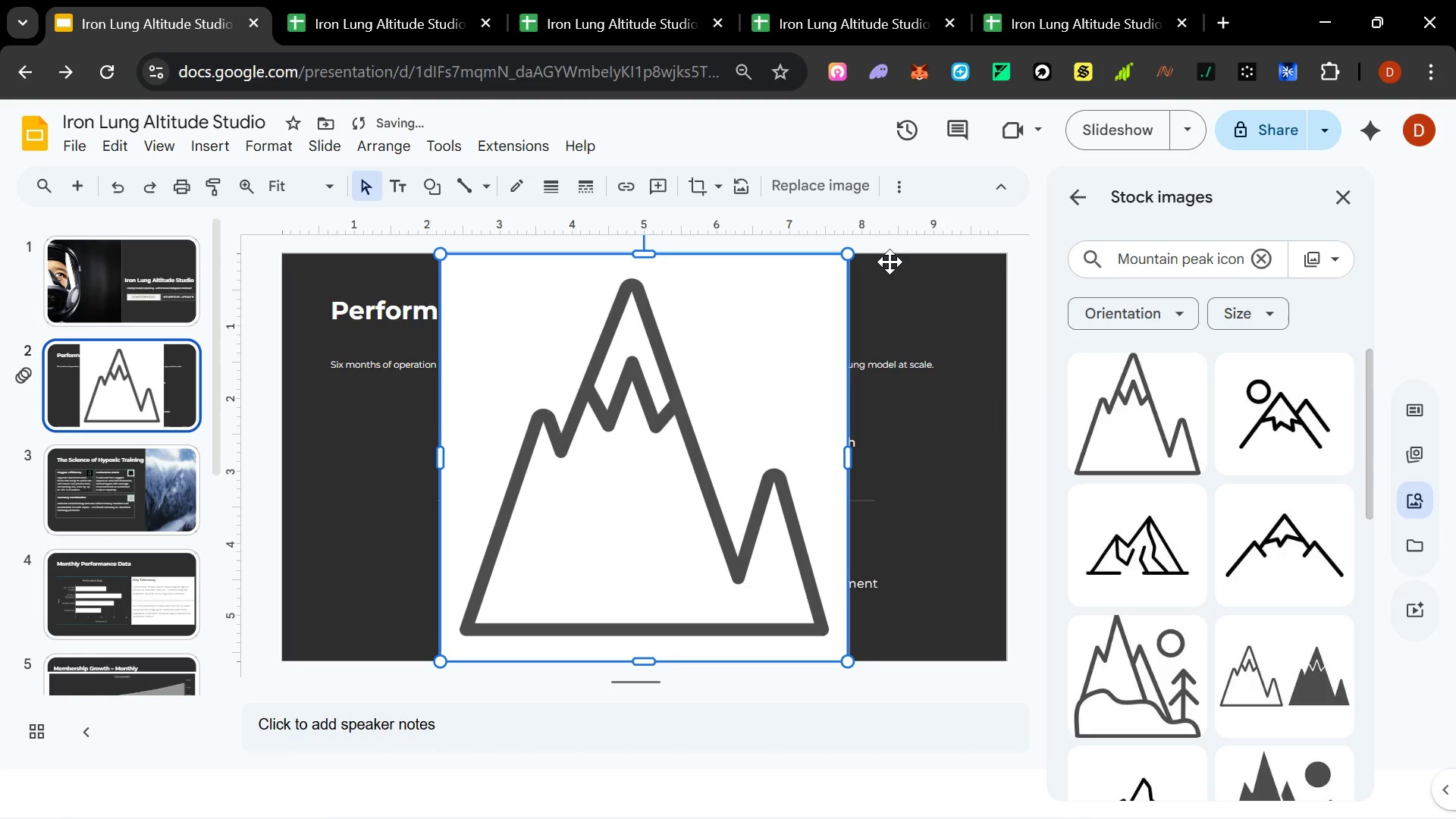 
hold_key(key=ControlLeft, duration=1.5)
left_click_drag(start_coordinate=[850, 253], to_coordinate=[681, 449])
 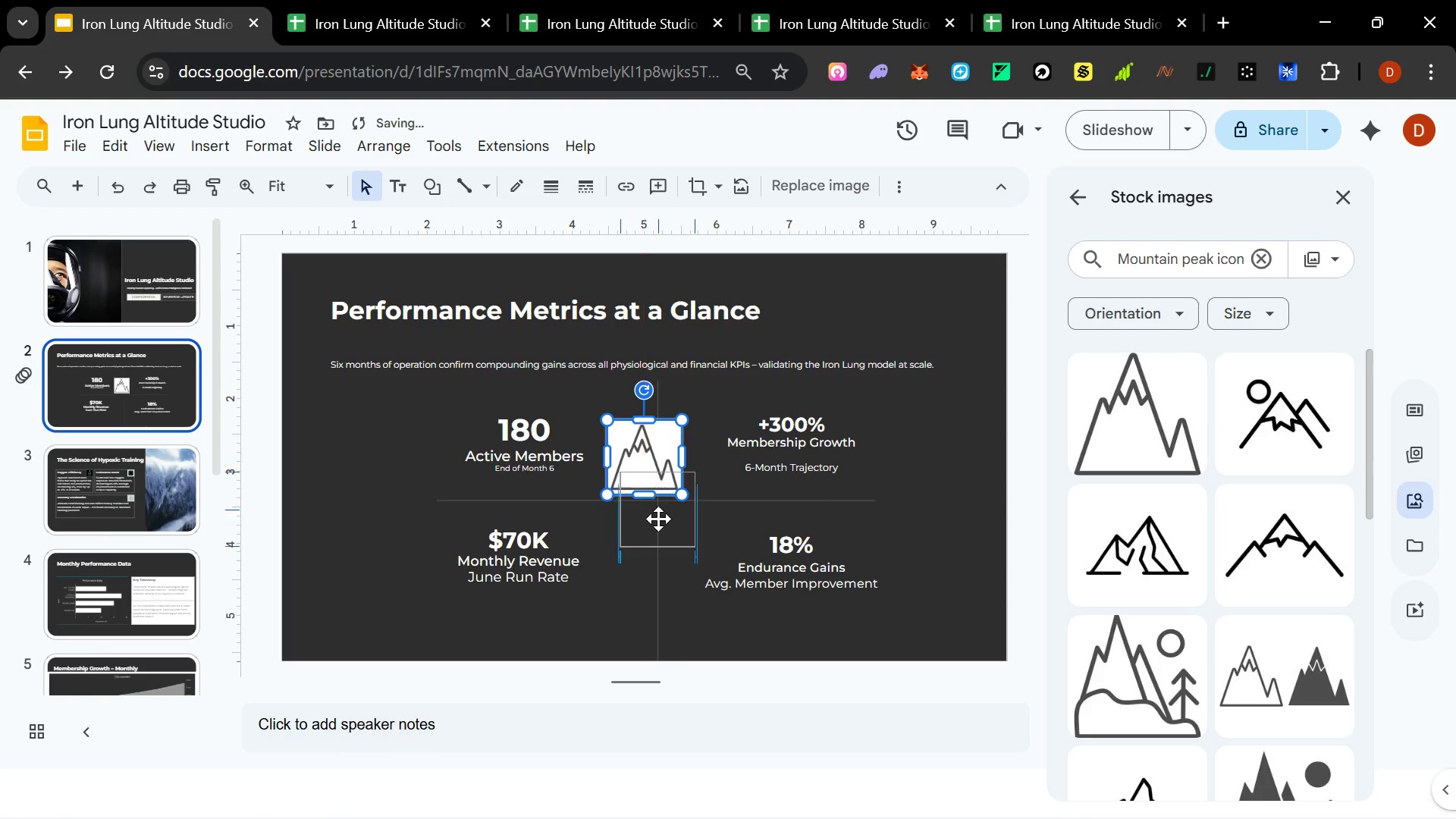 
hold_key(key=ControlLeft, duration=0.38)
 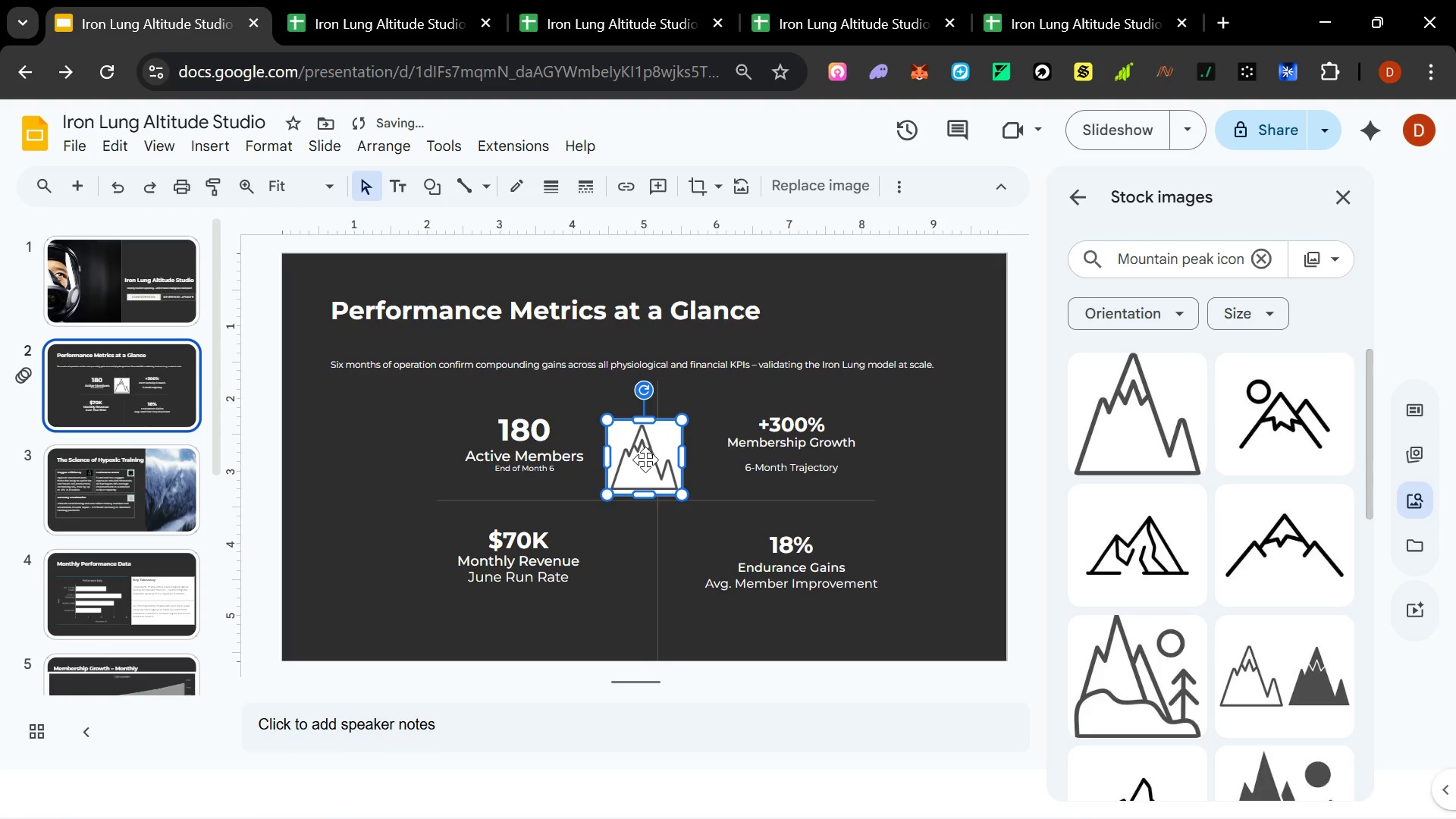 
left_click_drag(start_coordinate=[645, 459], to_coordinate=[658, 496])
 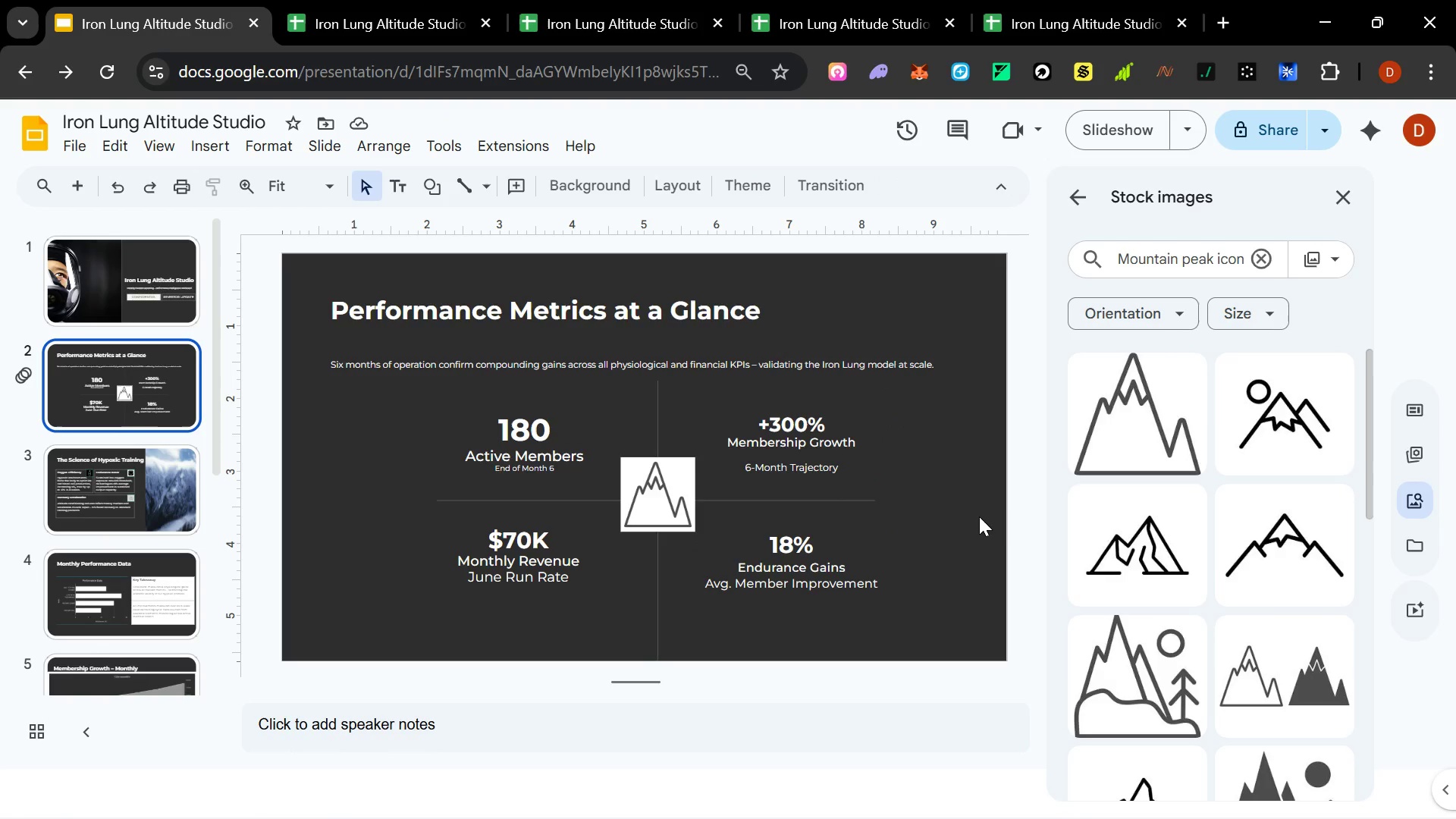 
wait(7.97)
 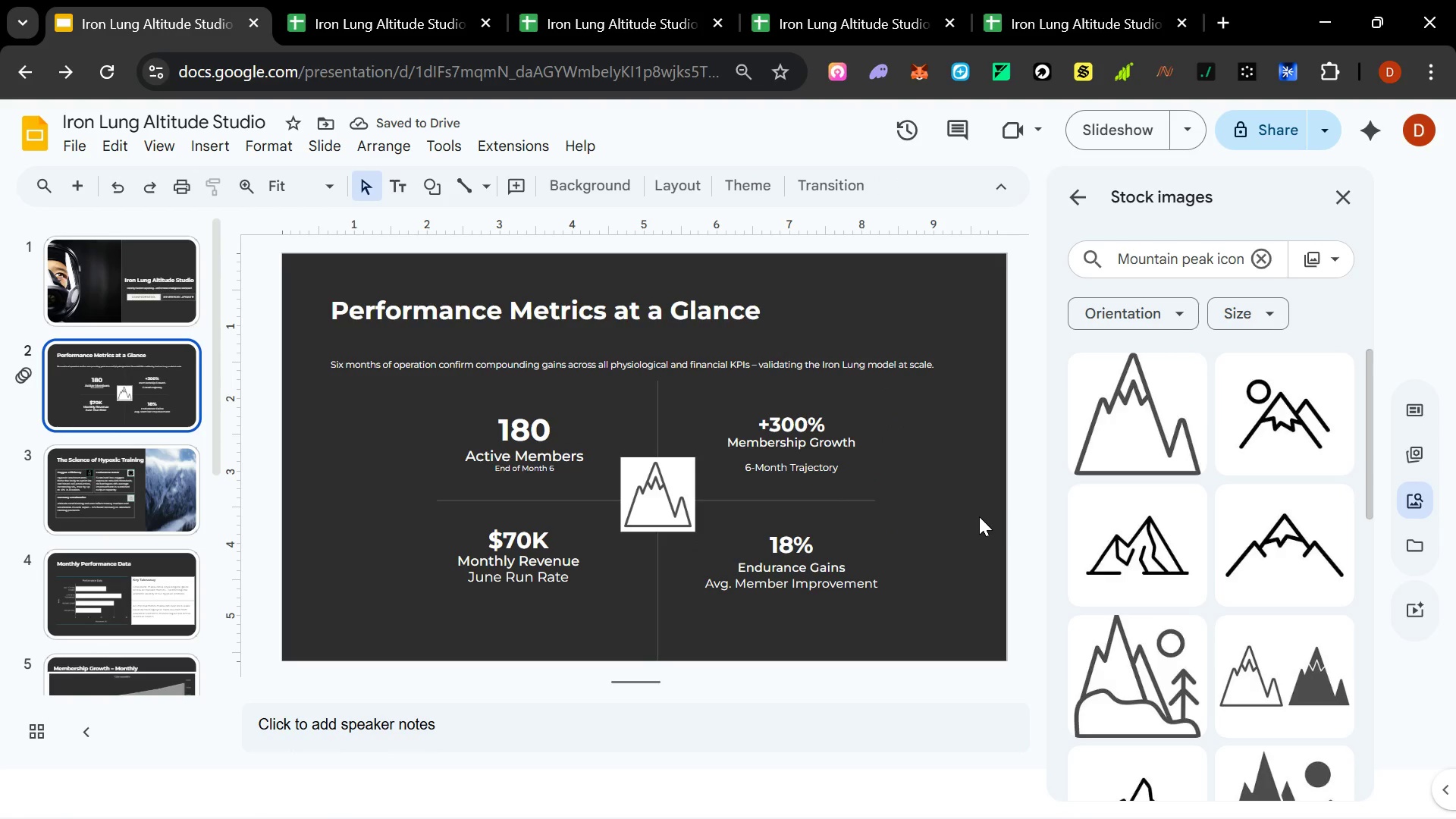 
key(Control+Z)
 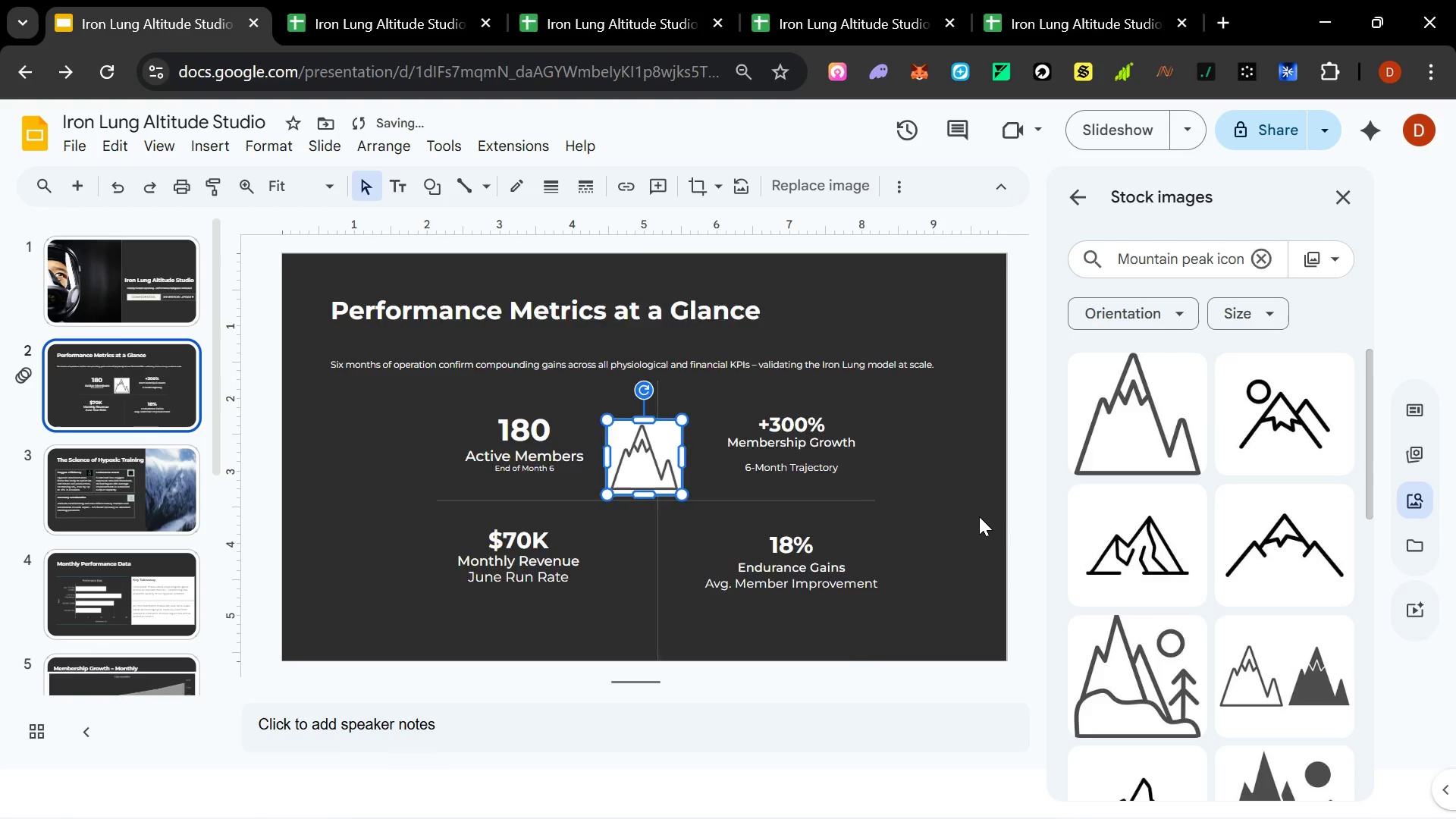 
key(Control+Z)
 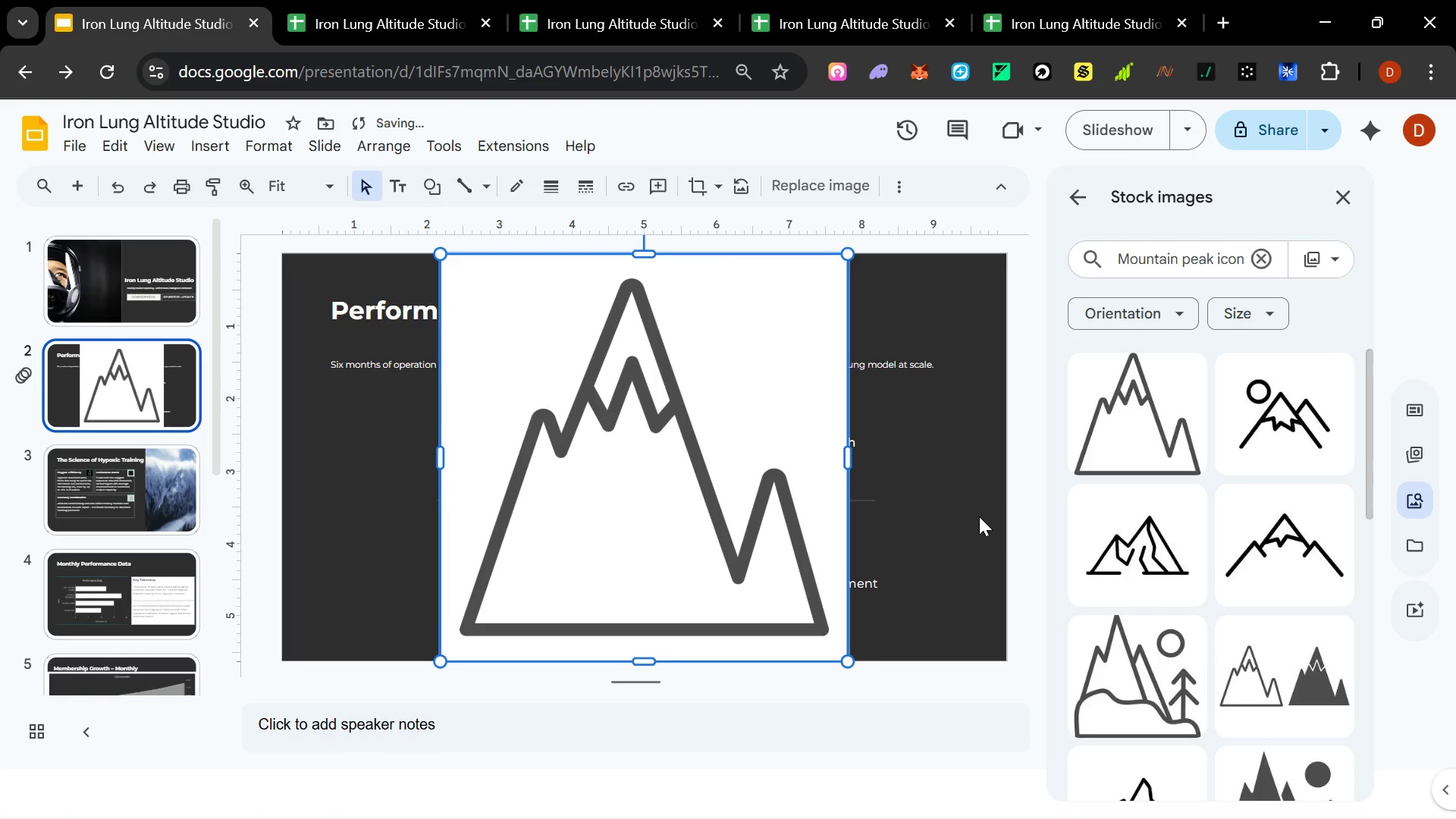 
key(Control+ControlLeft)
 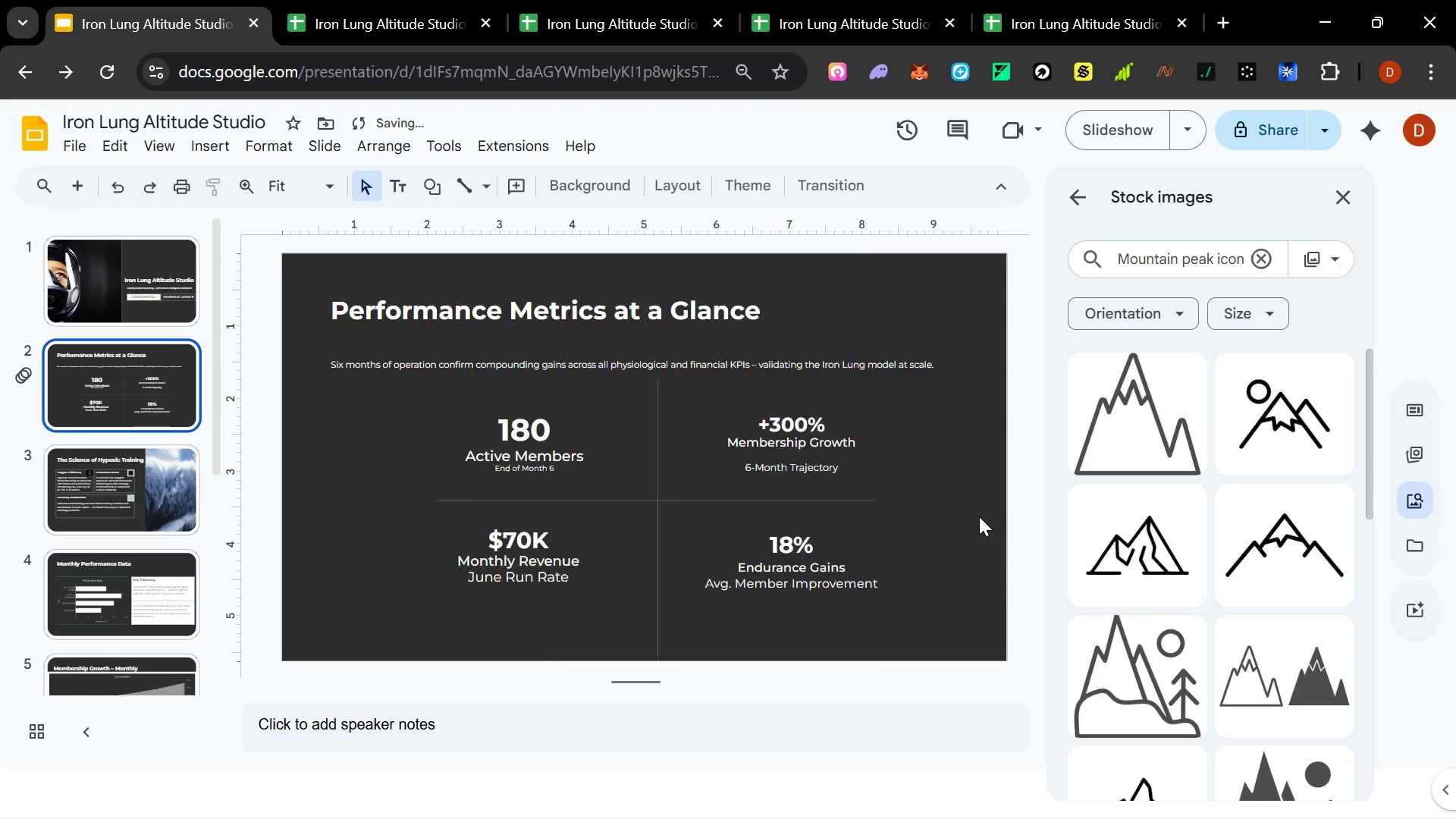 
key(Control+Z)
 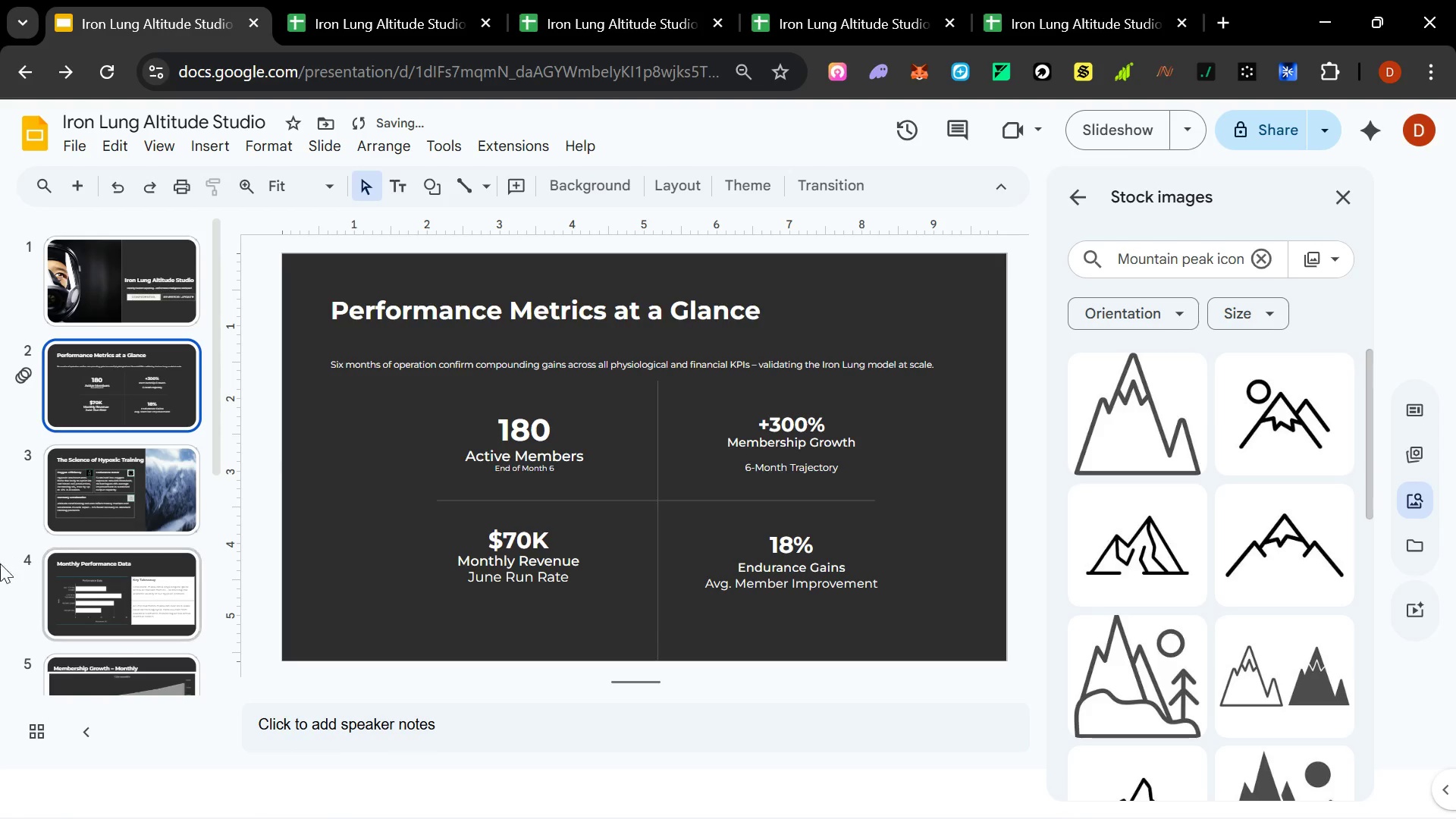 
left_click([88, 601])
 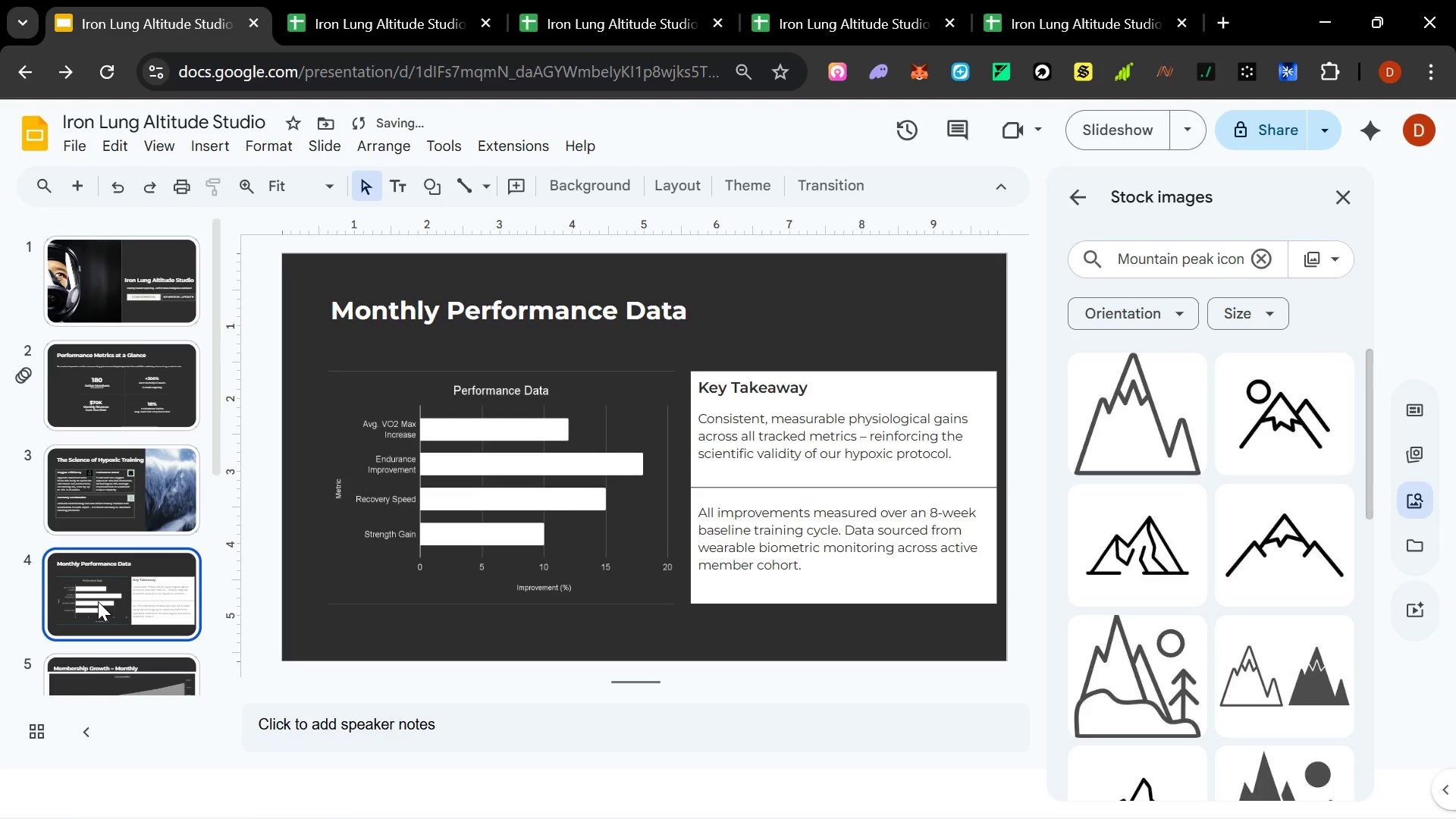 
scroll: coordinate [133, 589], scroll_direction: down, amount: 9.0
 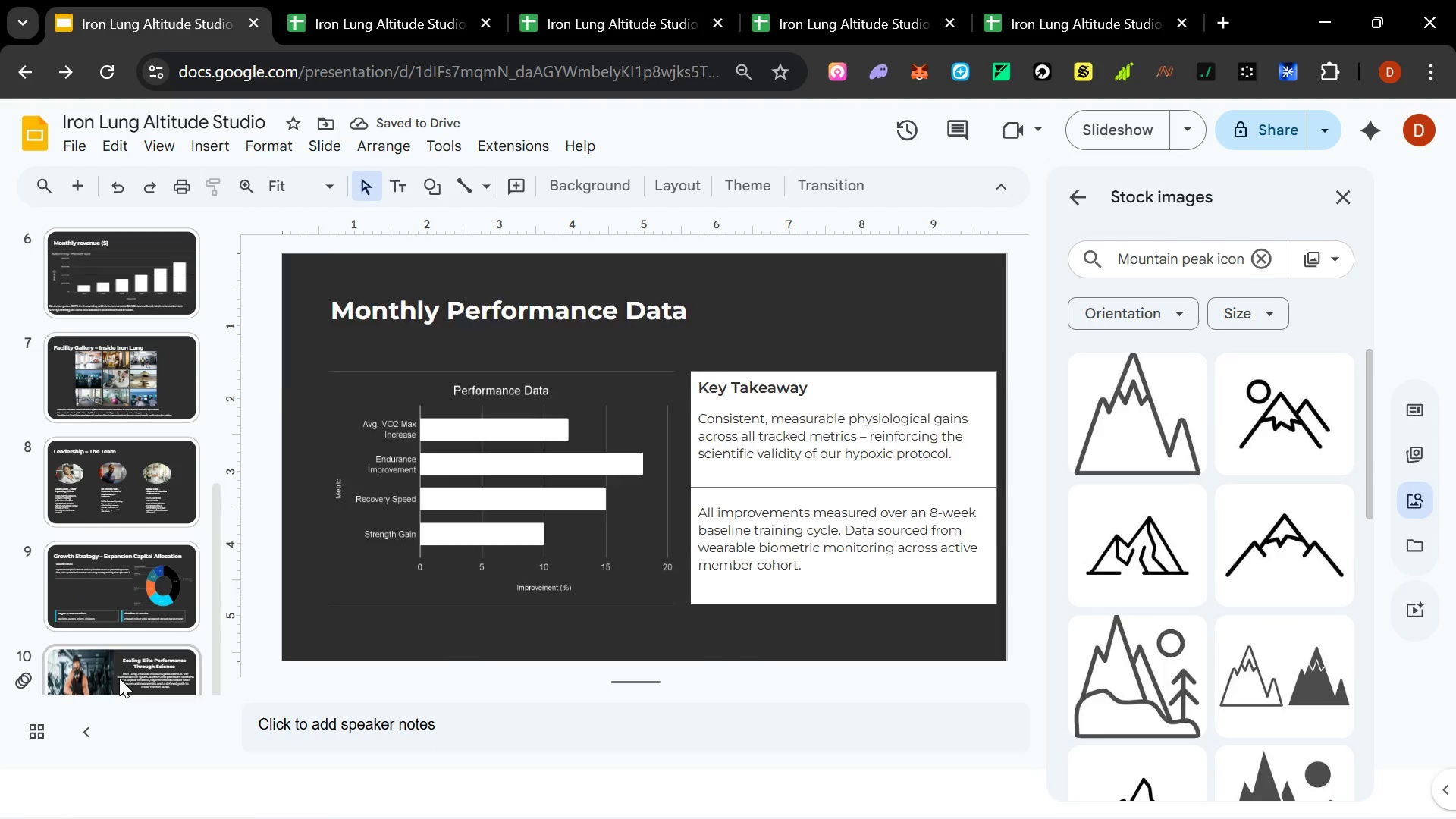 
left_click([119, 678])
 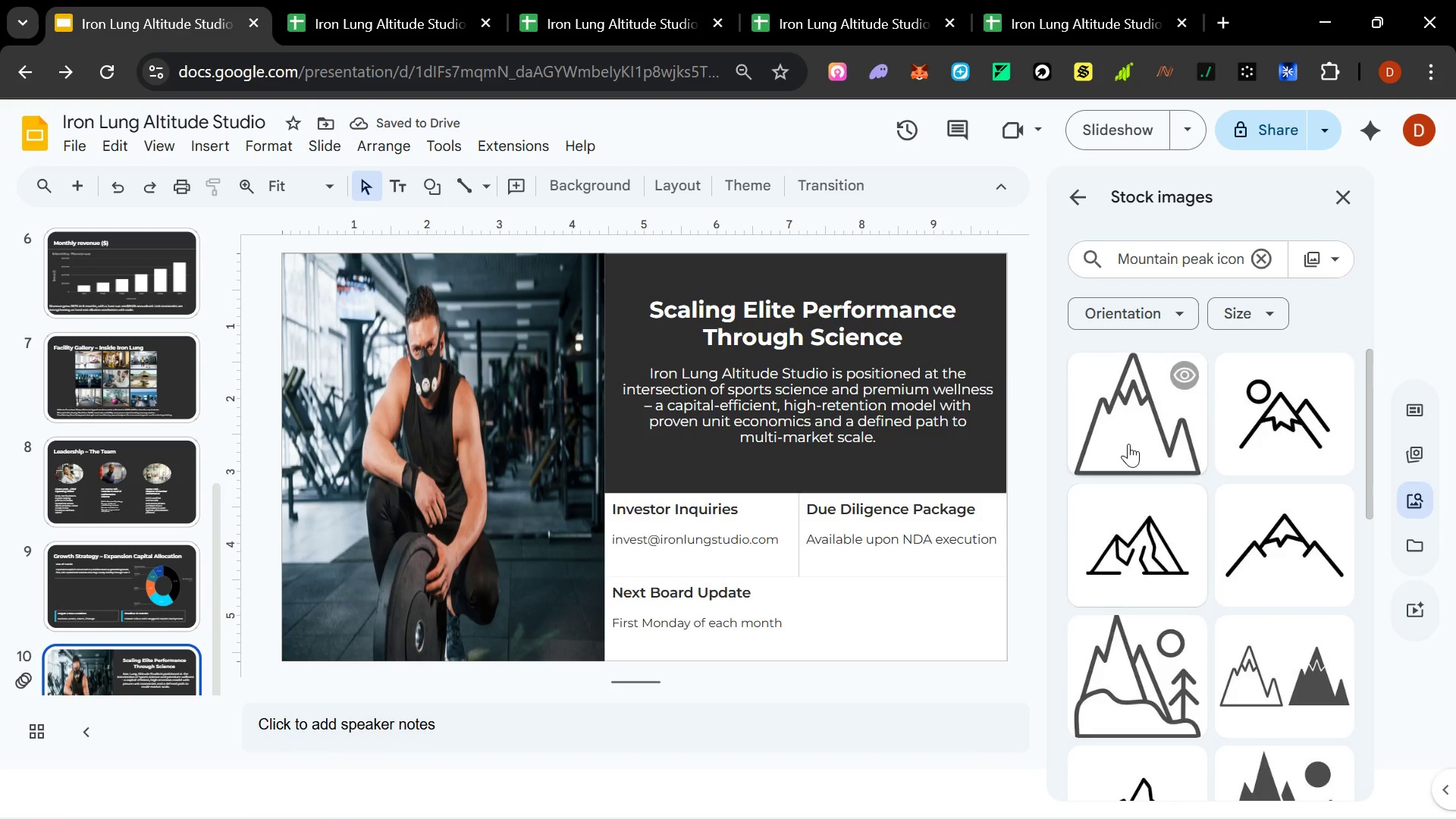 
left_click([1128, 441])
 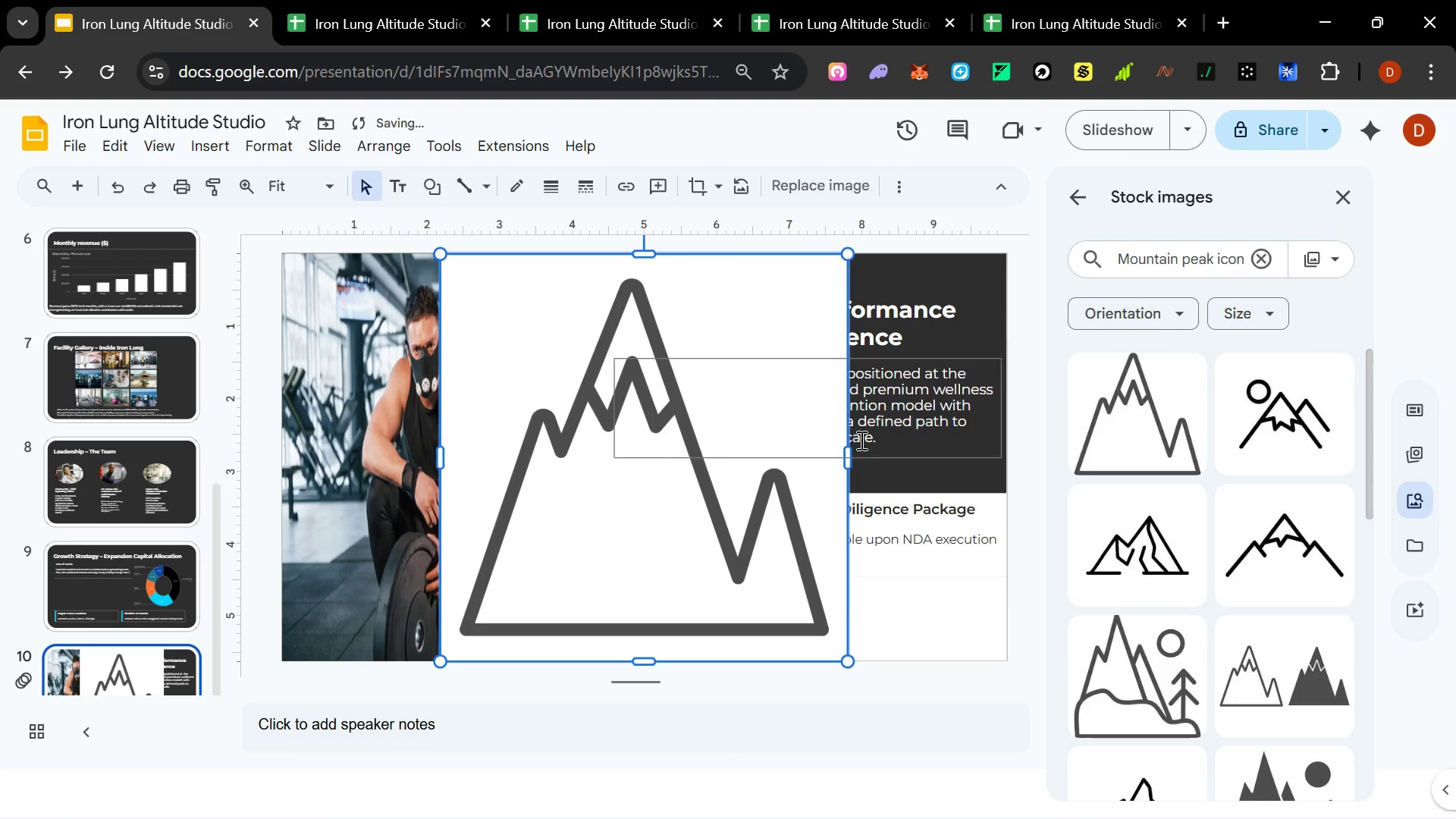 
hold_key(key=ControlLeft, duration=1.5)
left_click_drag(start_coordinate=[849, 252], to_coordinate=[668, 442])
 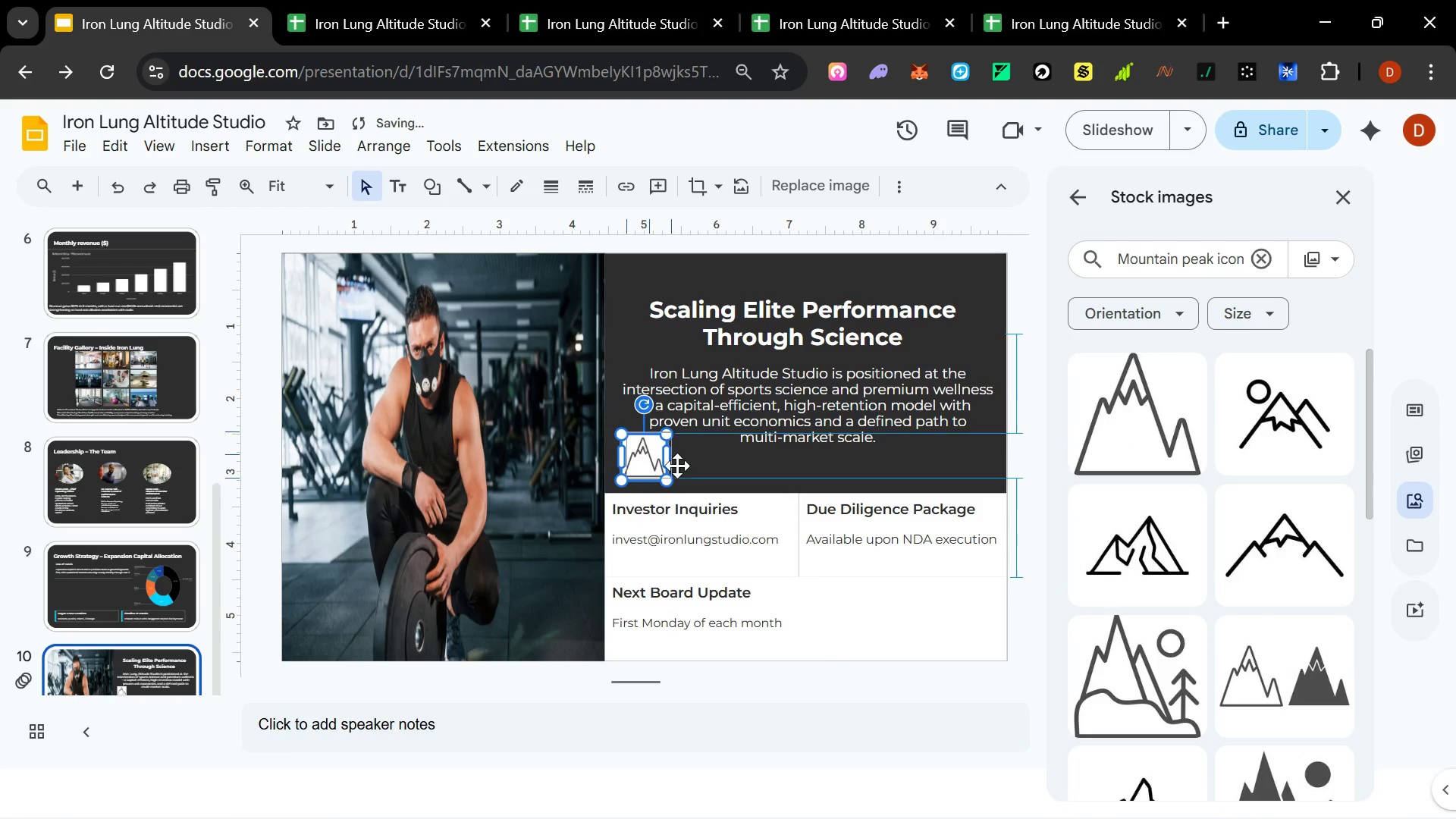 
hold_key(key=ControlLeft, duration=1.39)
 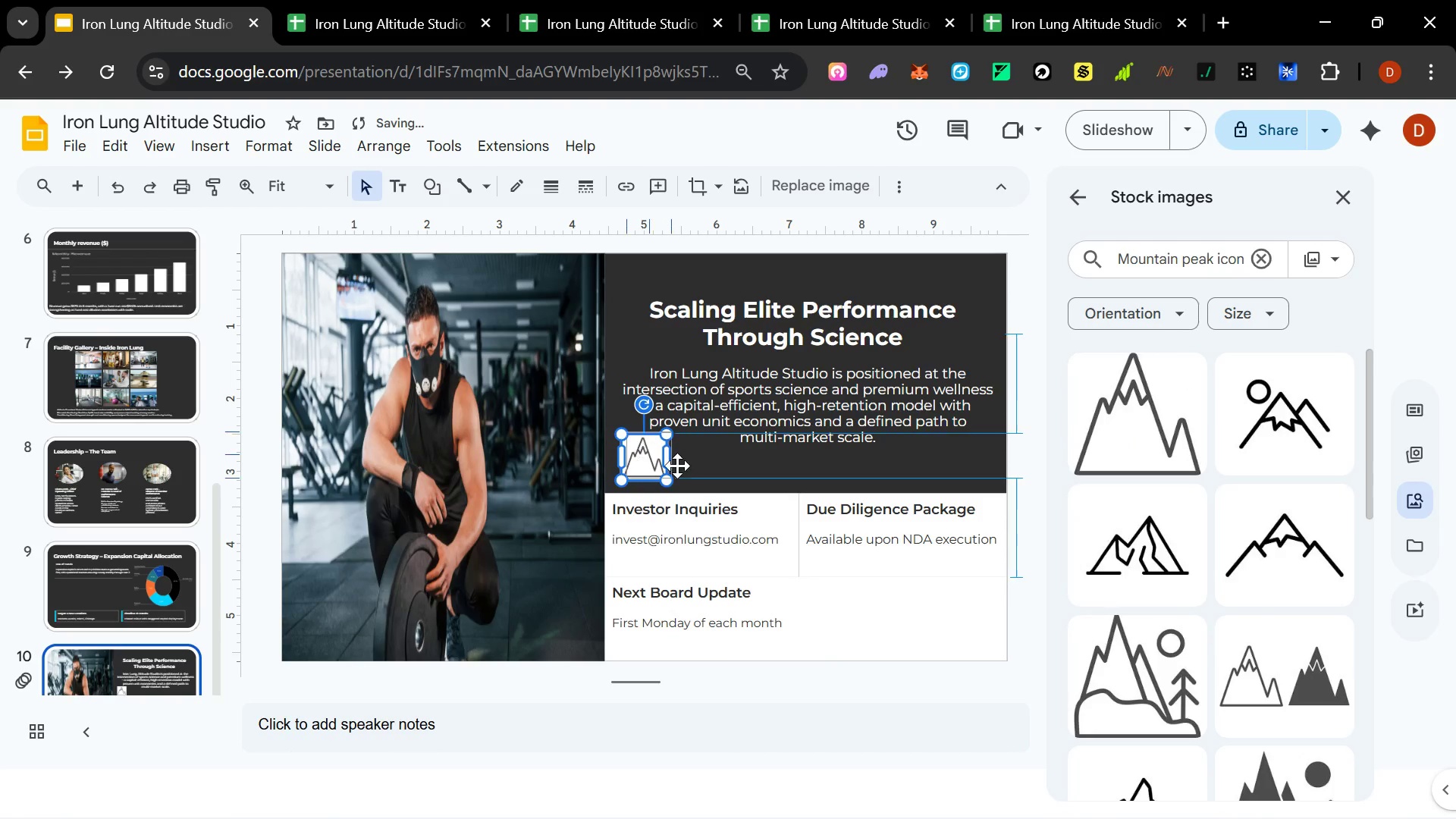 
left_click_drag(start_coordinate=[646, 456], to_coordinate=[781, 512])
 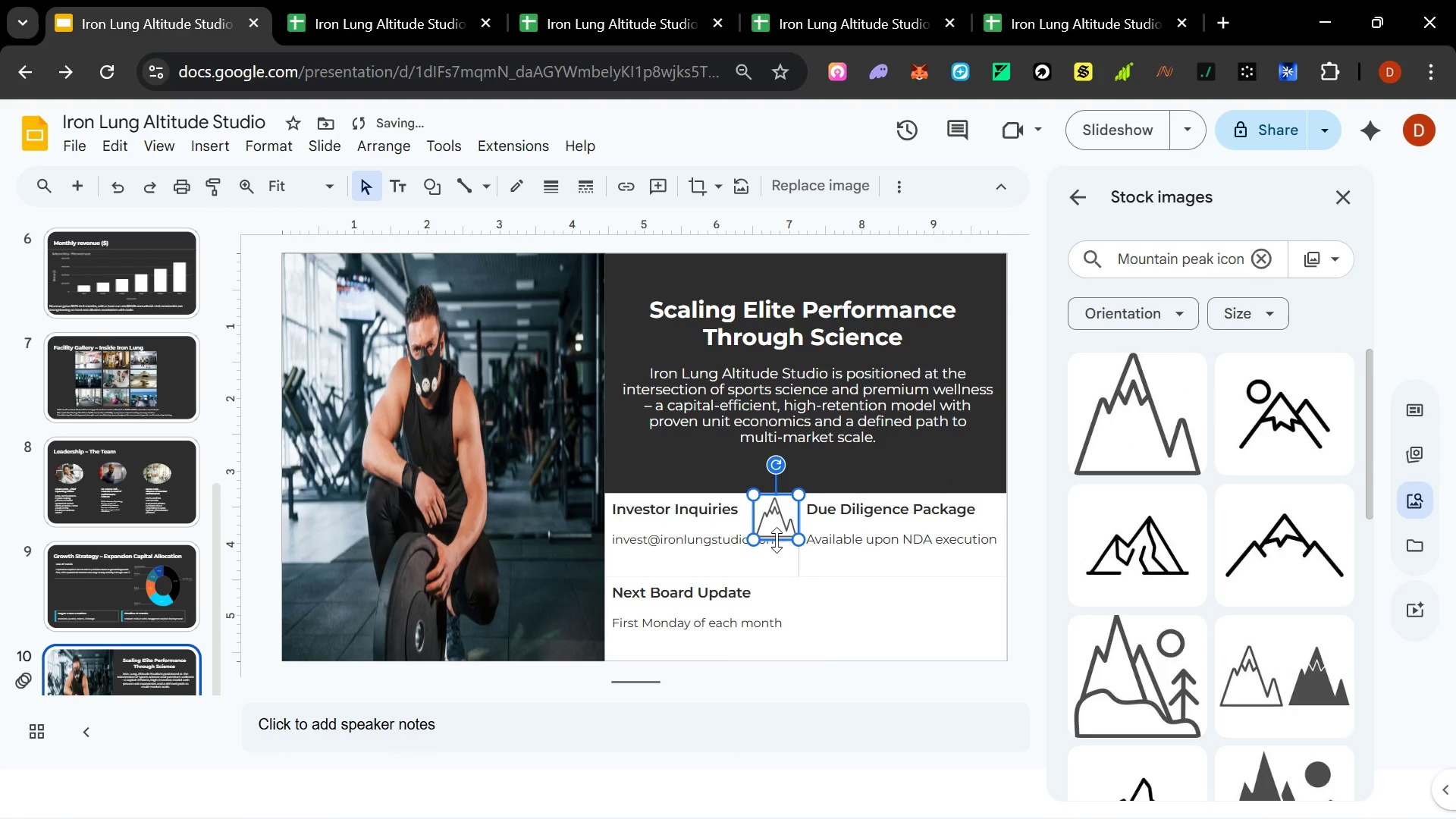 
left_click_drag(start_coordinate=[777, 540], to_coordinate=[780, 524])
 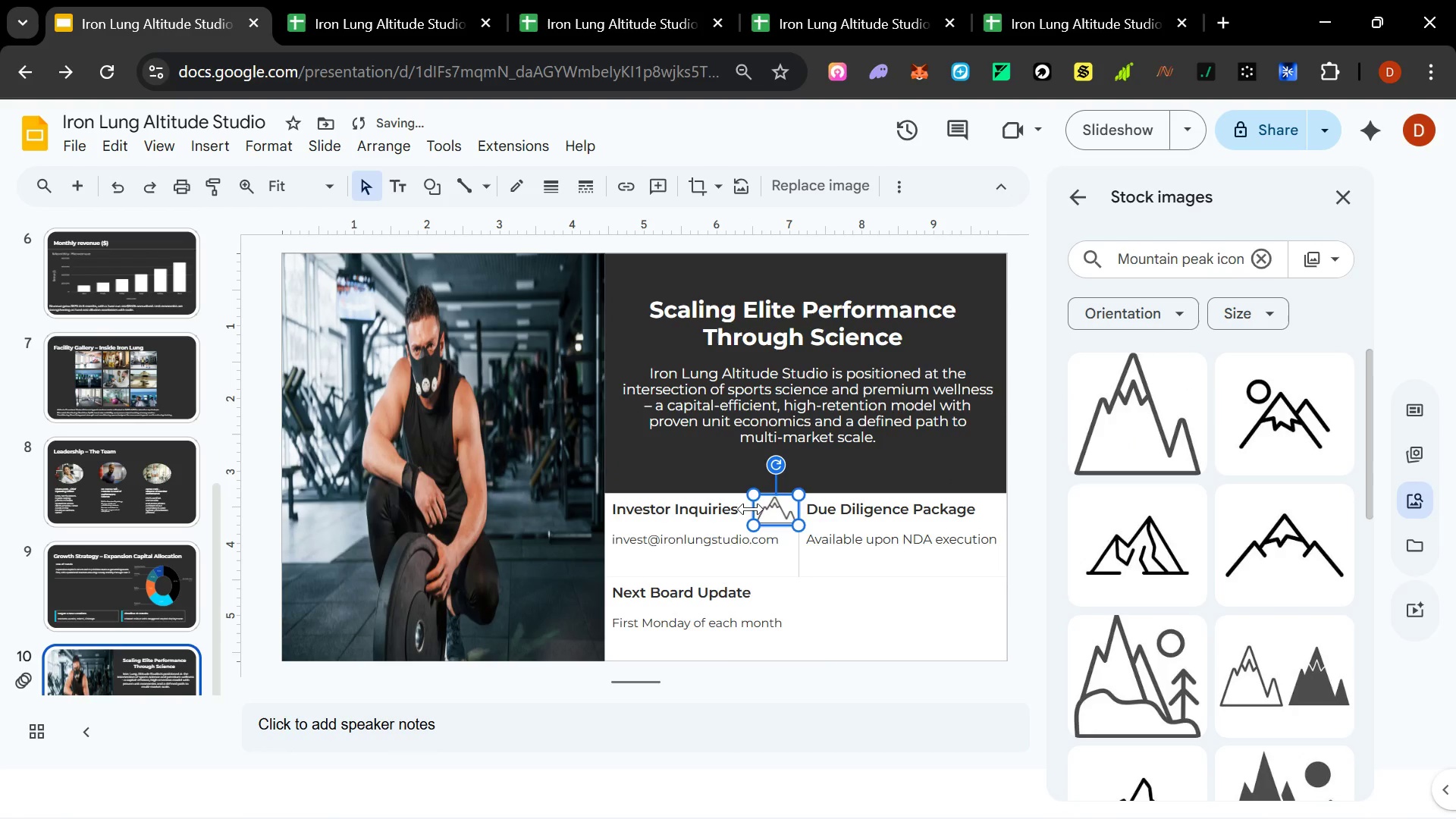 
left_click_drag(start_coordinate=[751, 509], to_coordinate=[767, 509])
 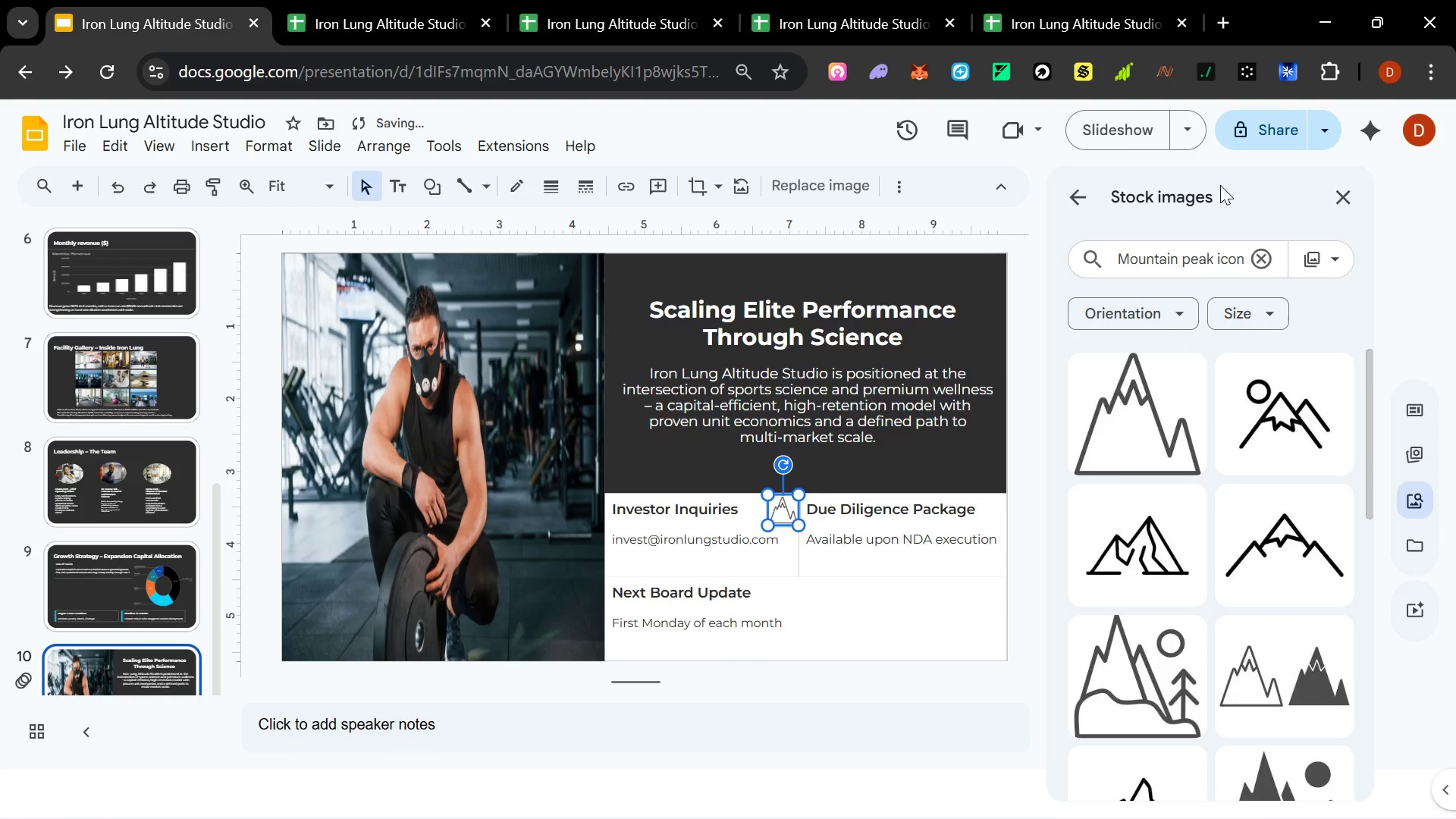 
left_click([1256, 261])
 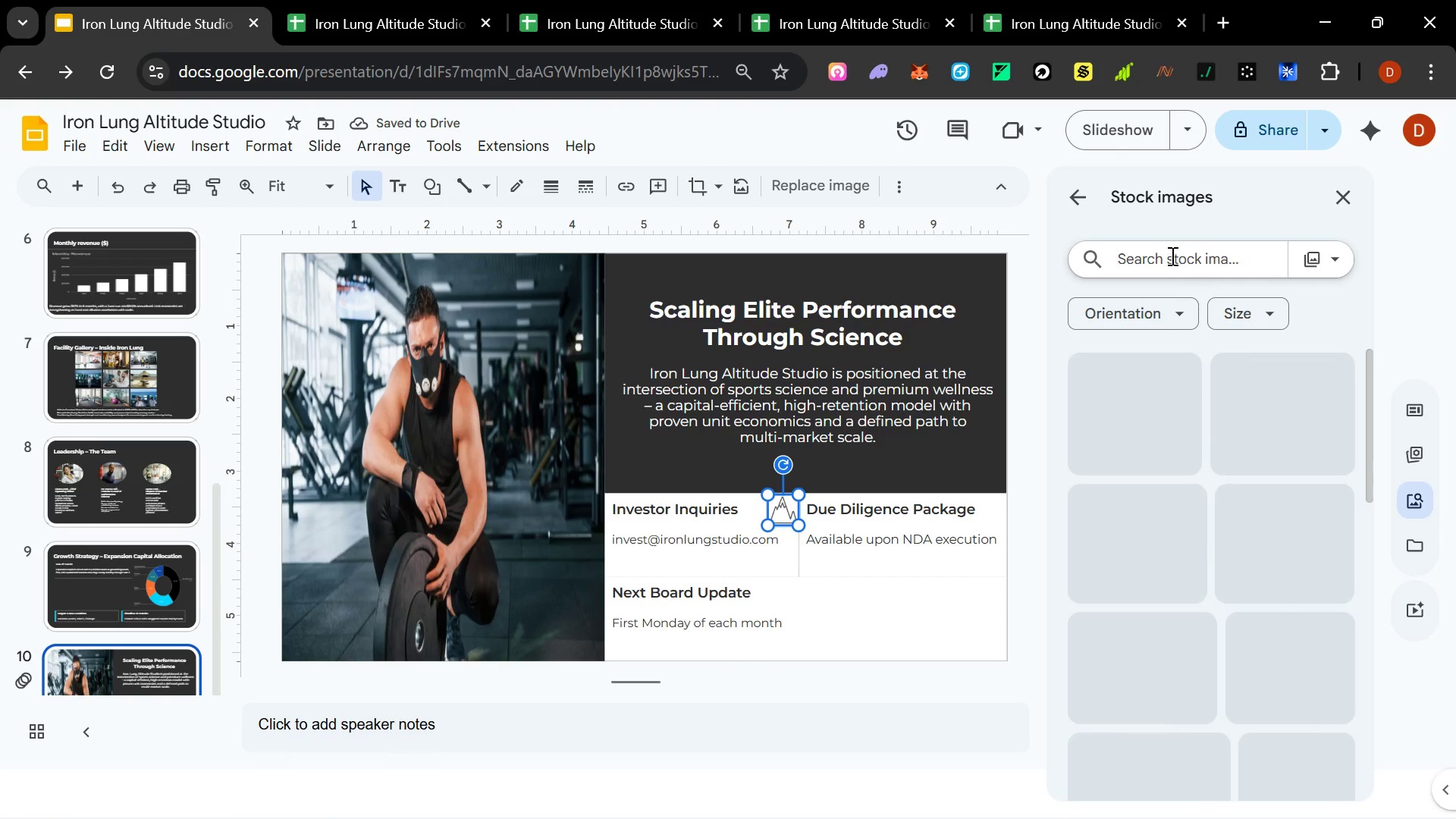 
left_click([1171, 256])
 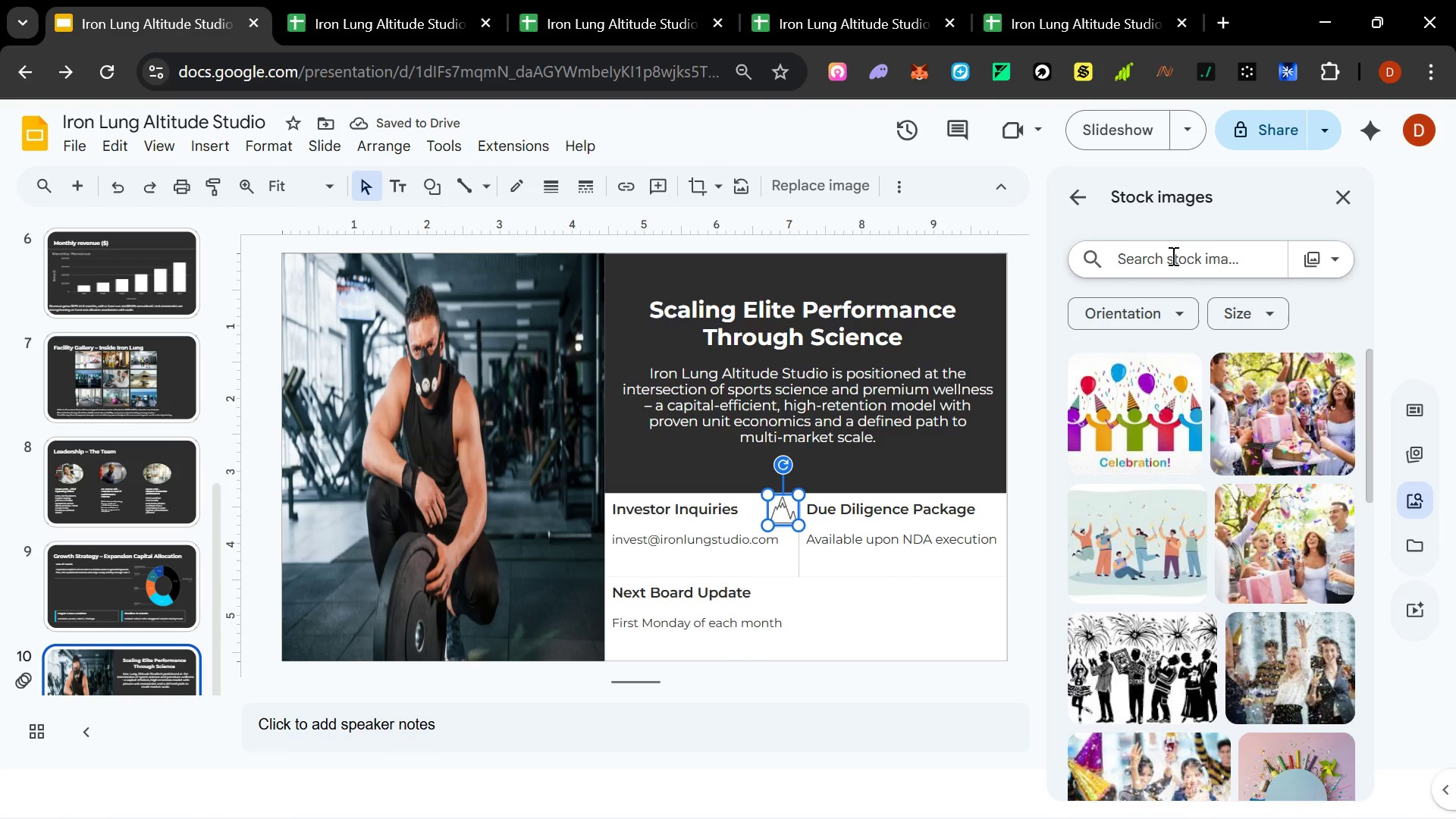 
type(Barbell)
 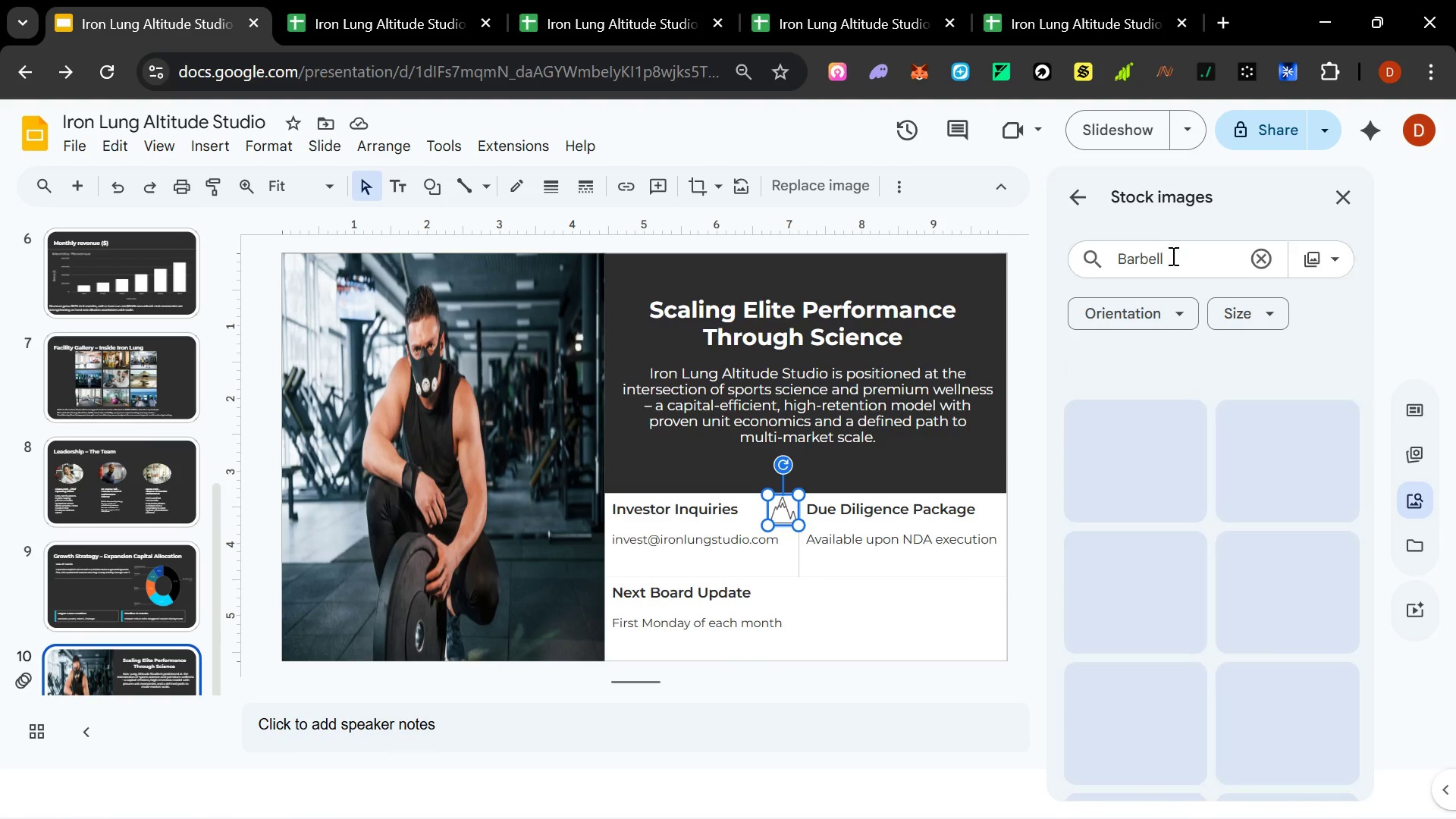 
key(Enter)
 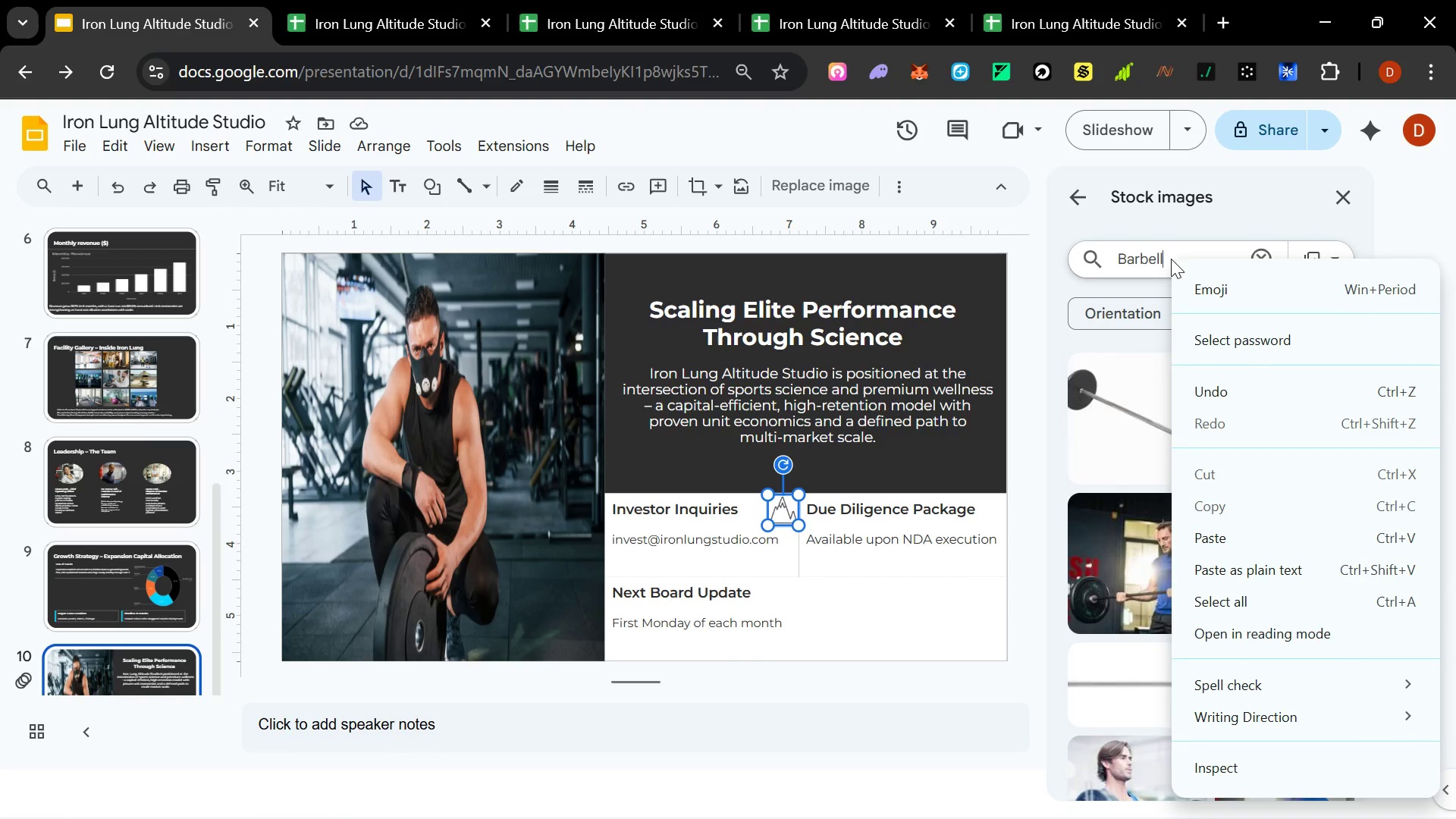 
left_click([1171, 259])
 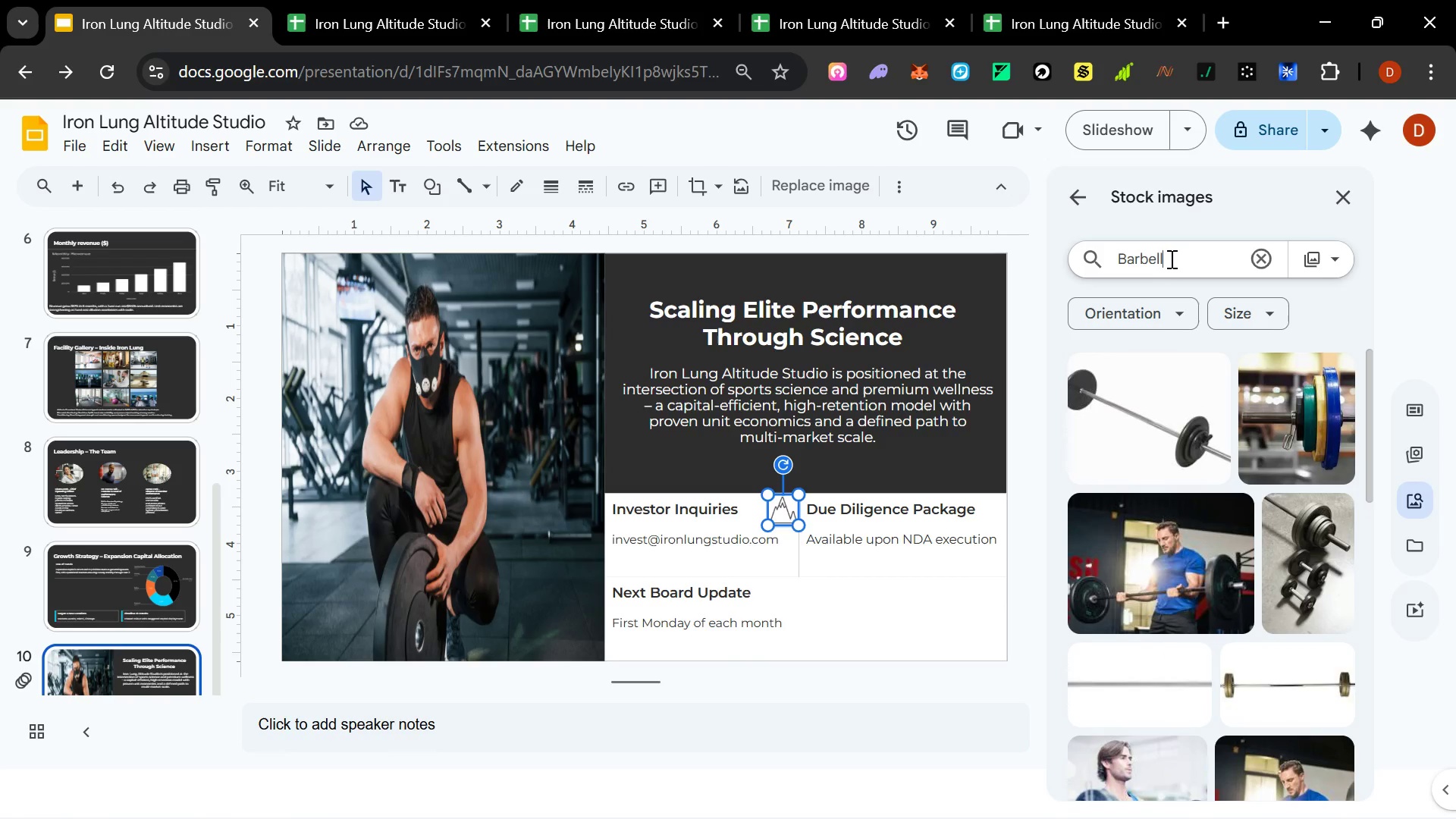 
type( icon)
 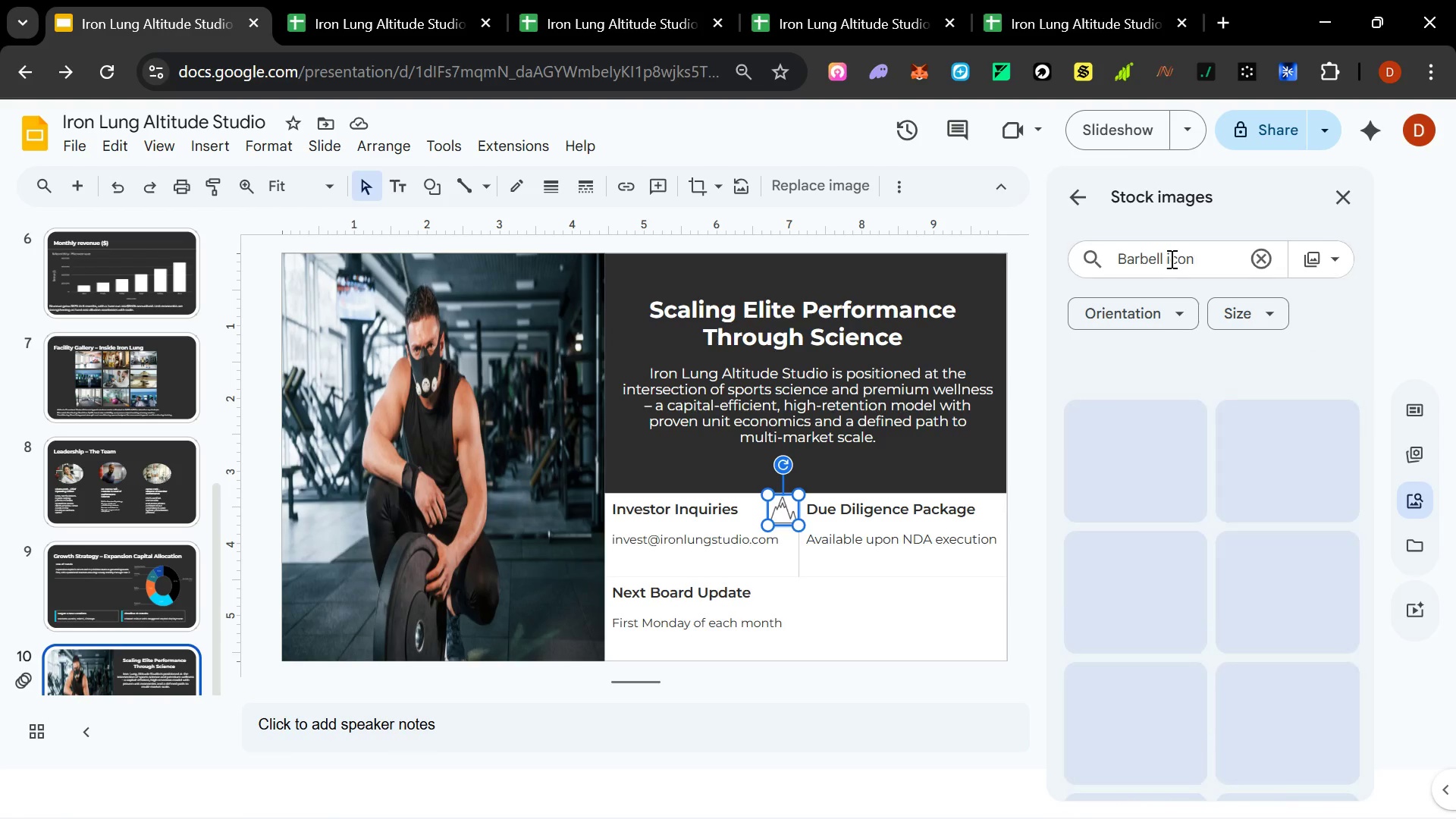 
key(Enter)
 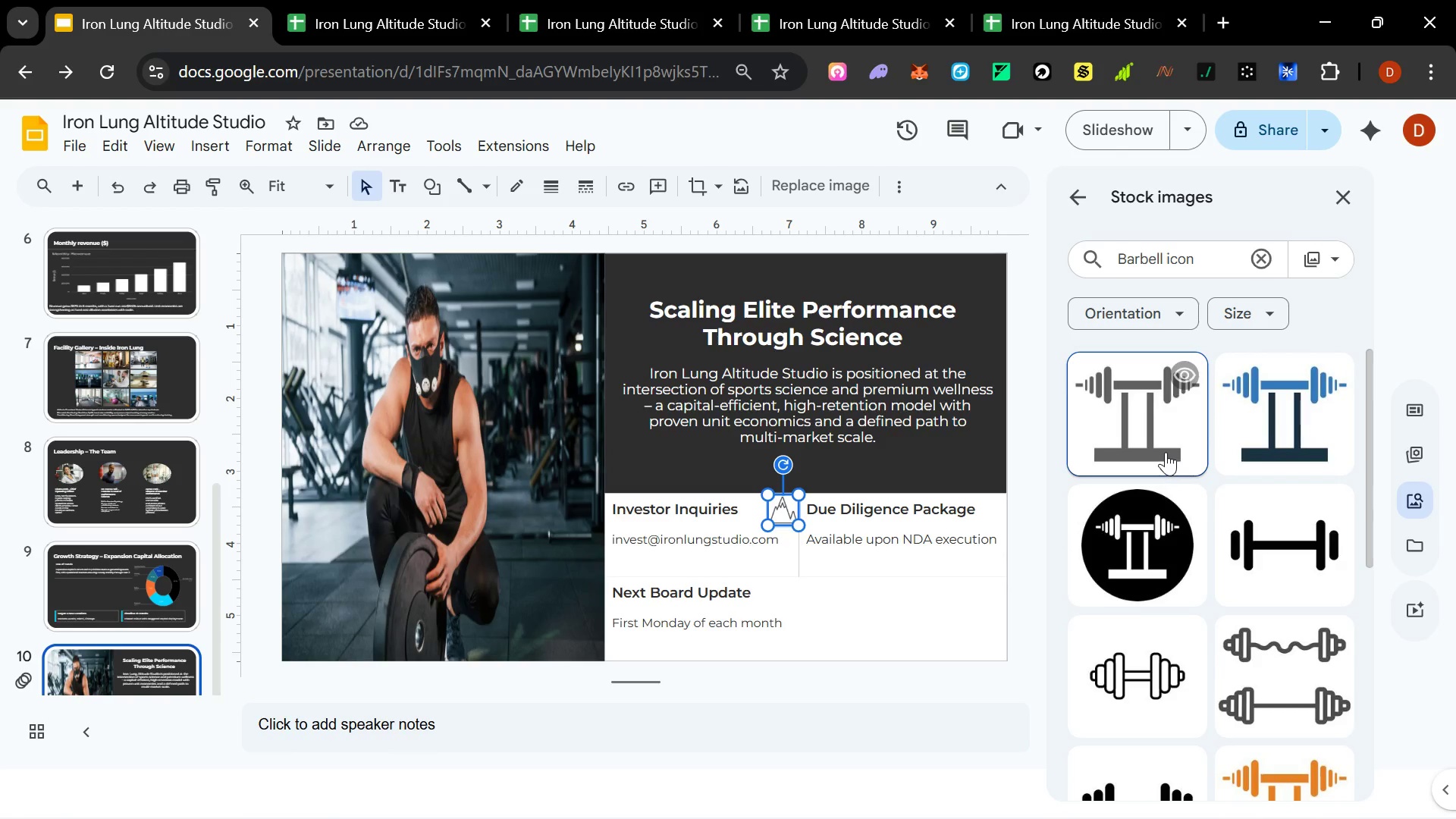 
left_click([1170, 443])
 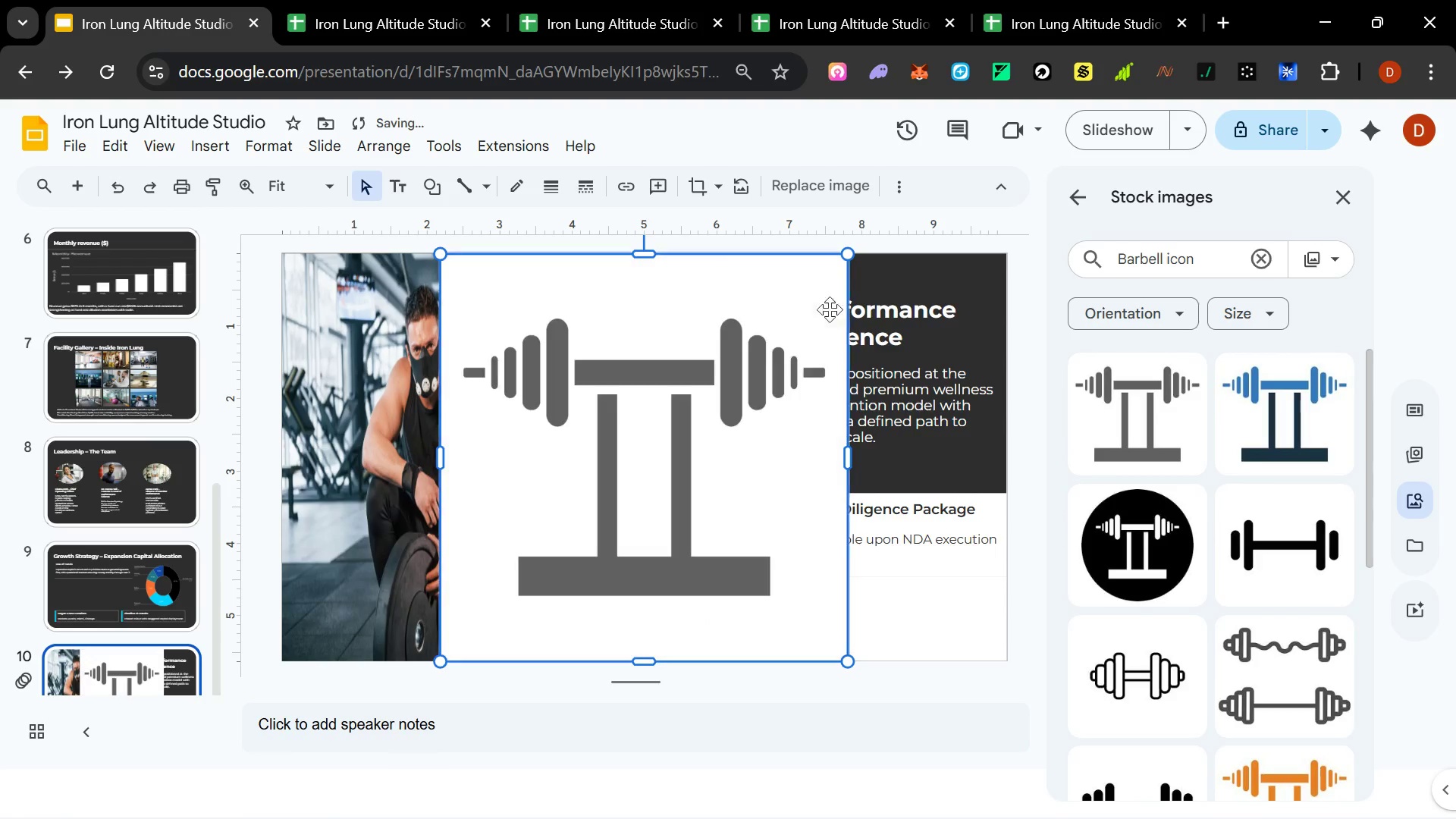 
hold_key(key=ControlLeft, duration=1.5)
 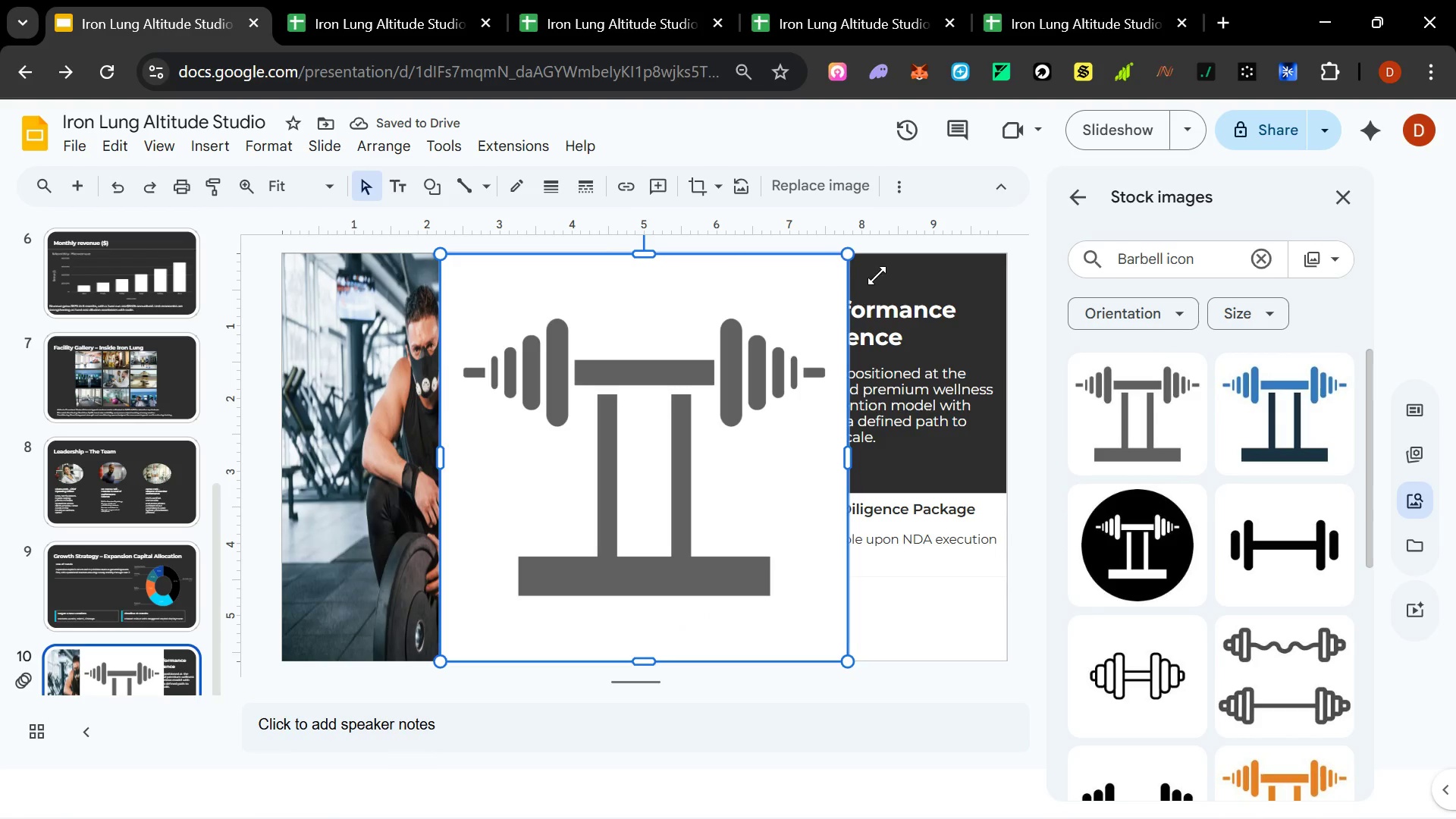 
key(Control+ControlLeft)
 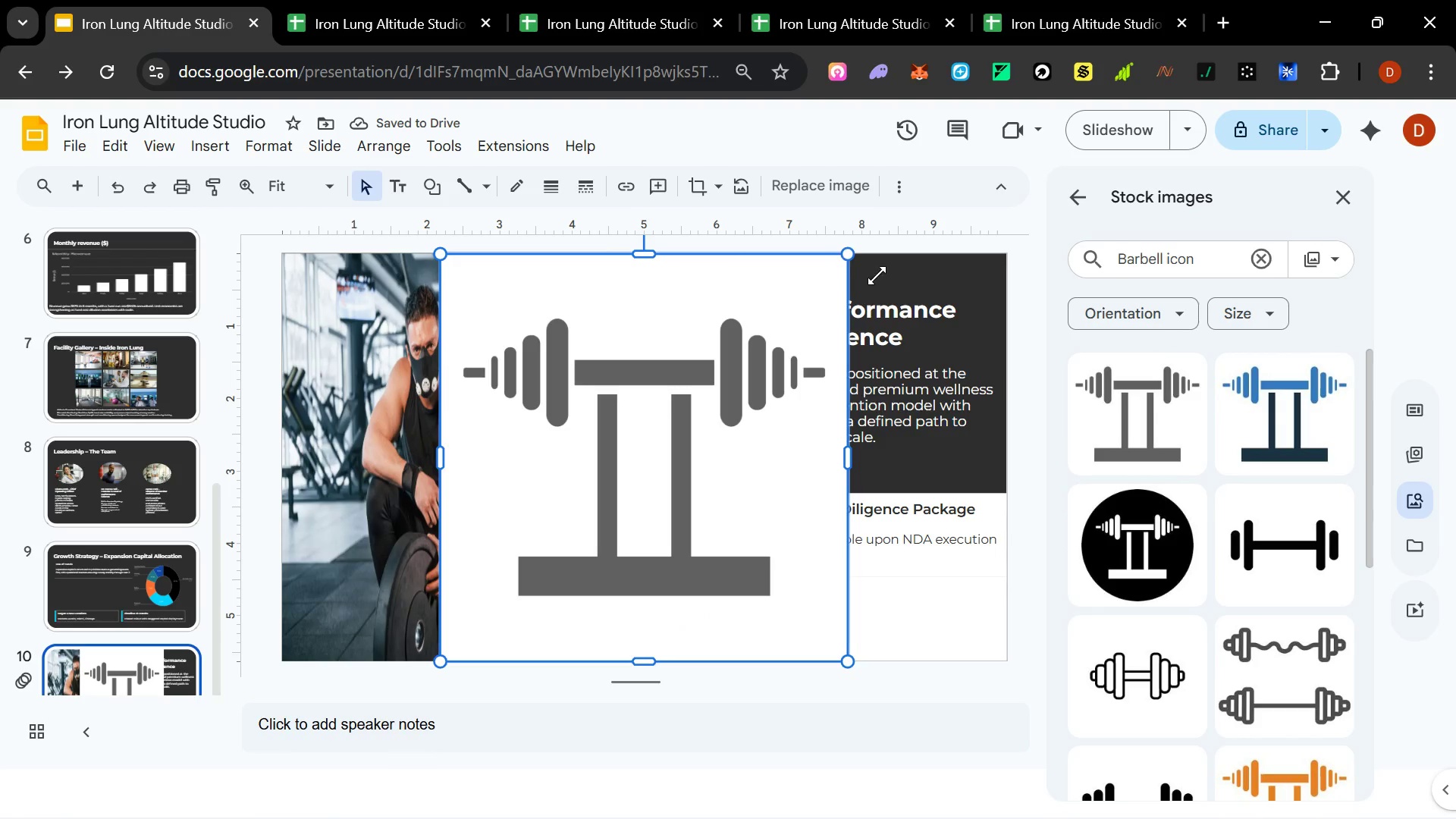 
left_click([846, 253])
 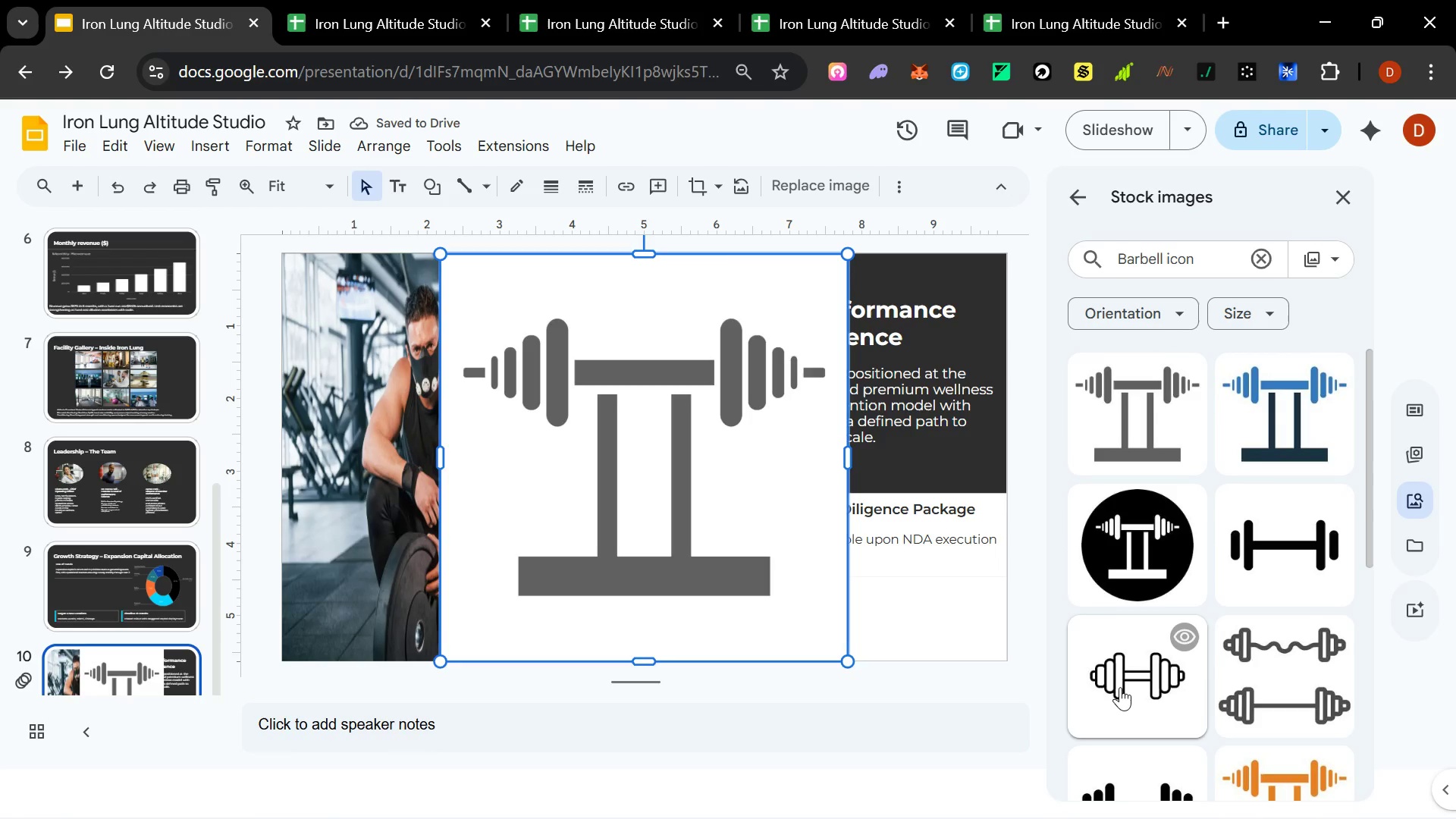 
key(Control+ControlLeft)
 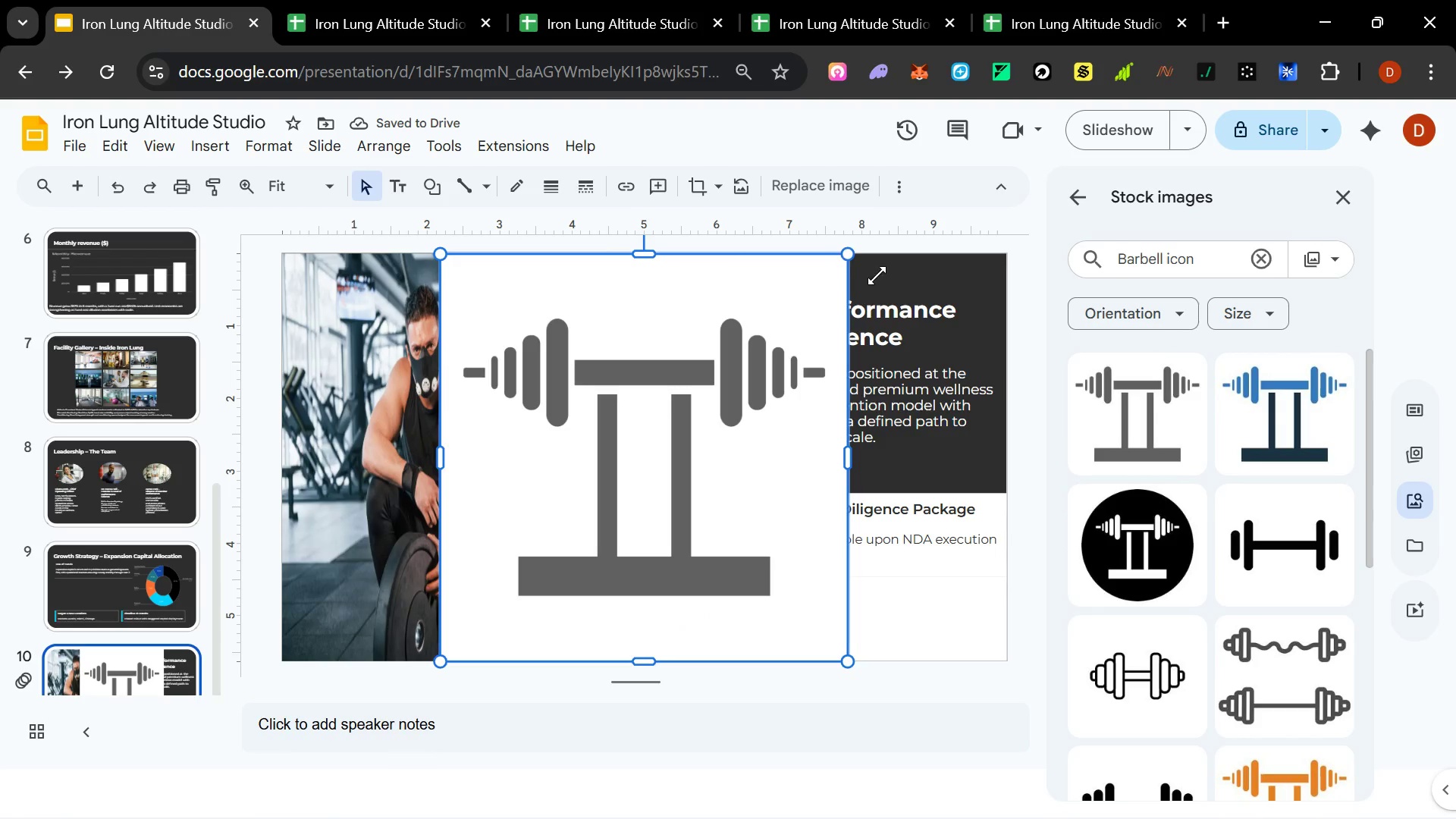 
key(Control+ControlLeft)
 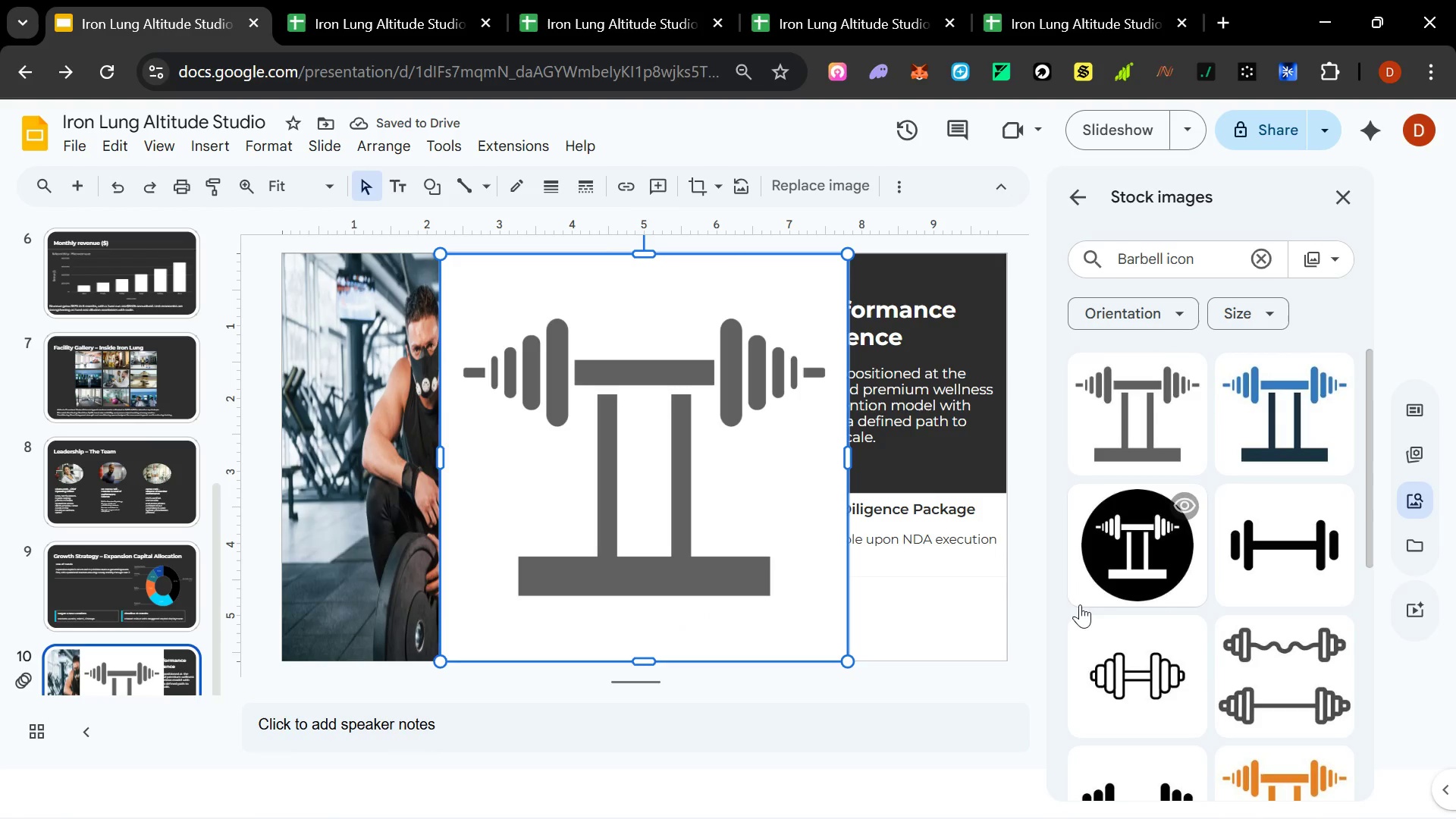 
key(Control+ControlLeft)
 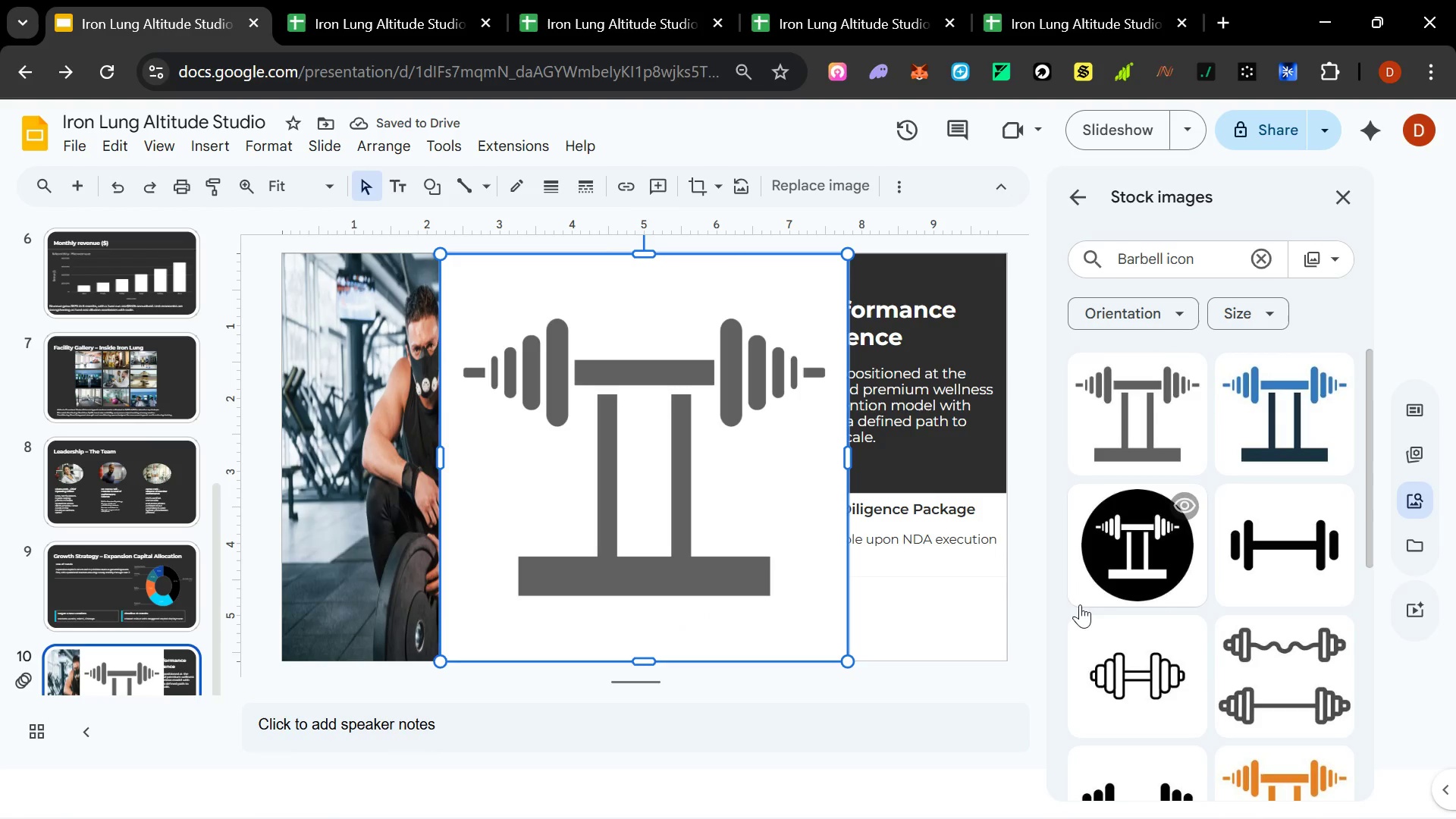 
key(Control+ControlLeft)
 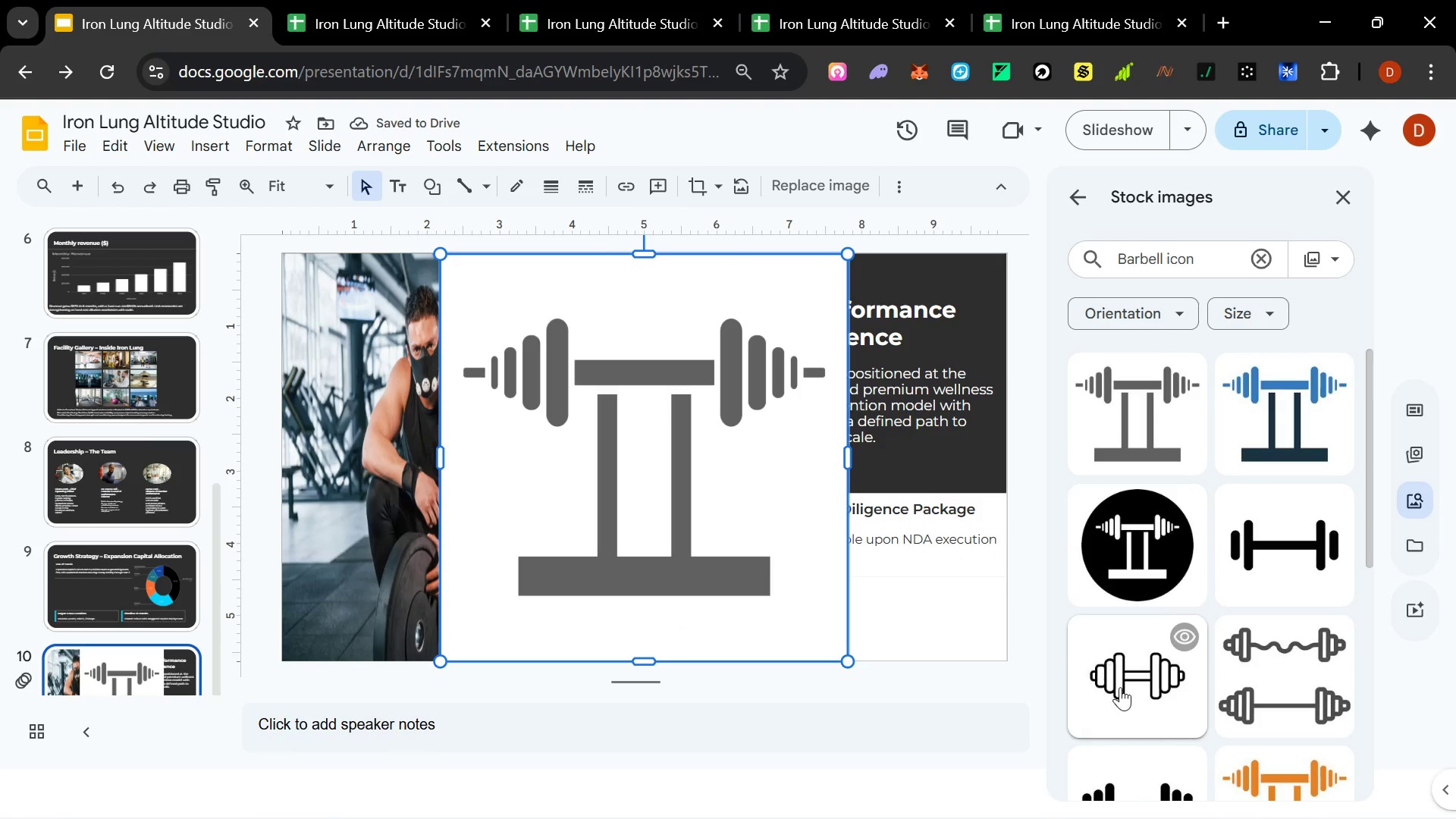 
left_click([1120, 687])
 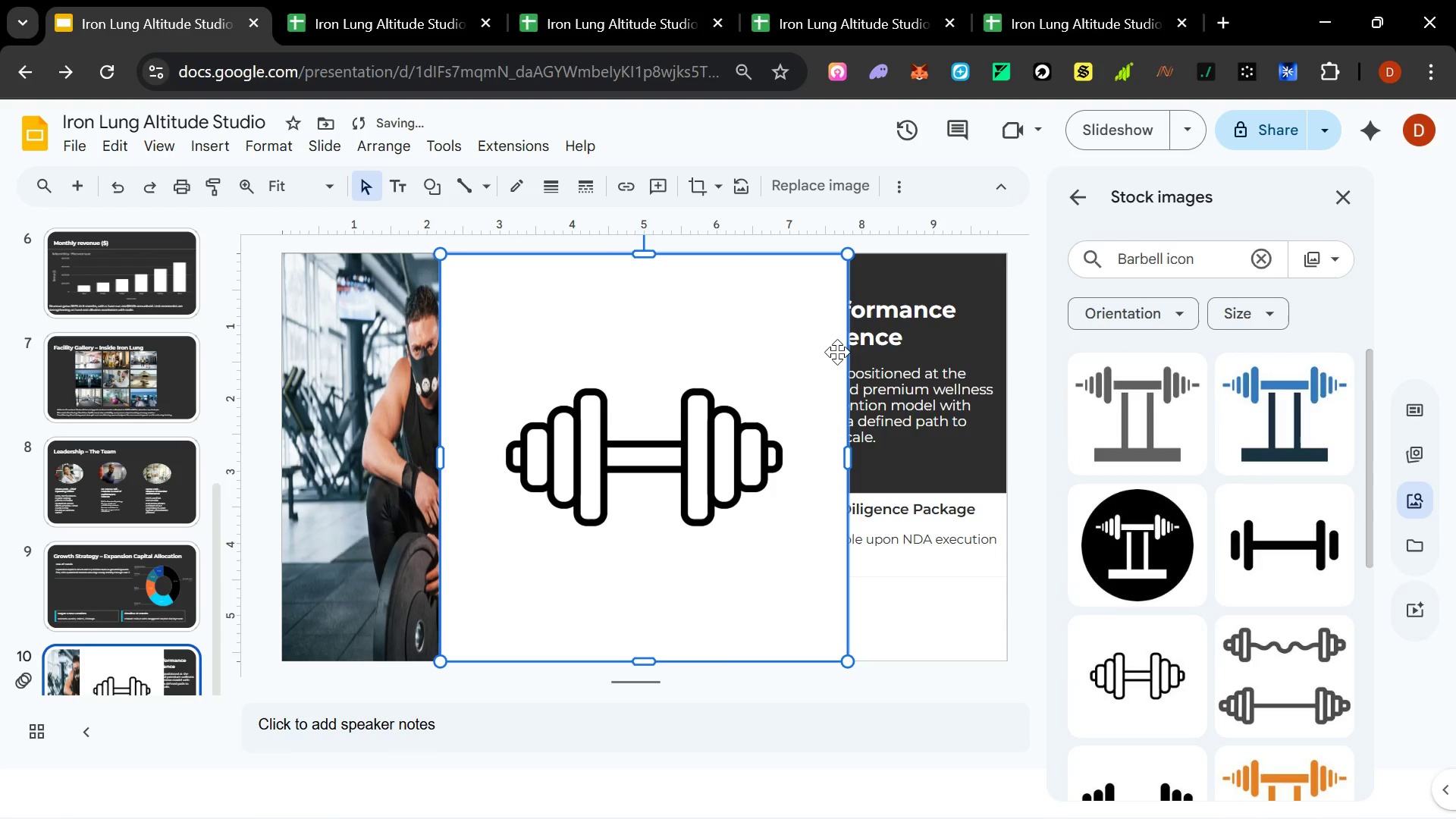 
hold_key(key=ControlLeft, duration=1.5)
left_click_drag(start_coordinate=[844, 254], to_coordinate=[699, 443])
 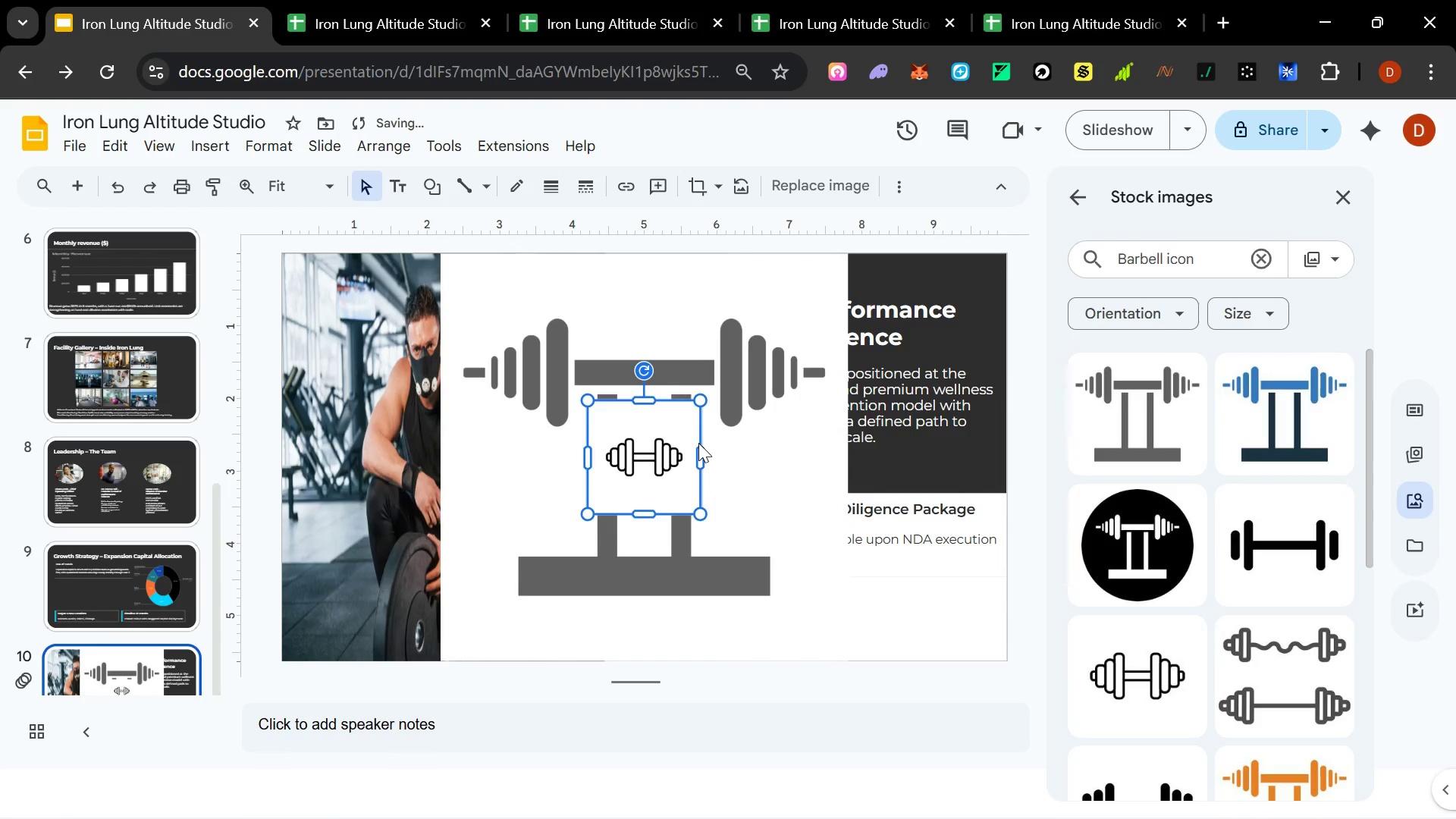 
left_click([699, 443])
 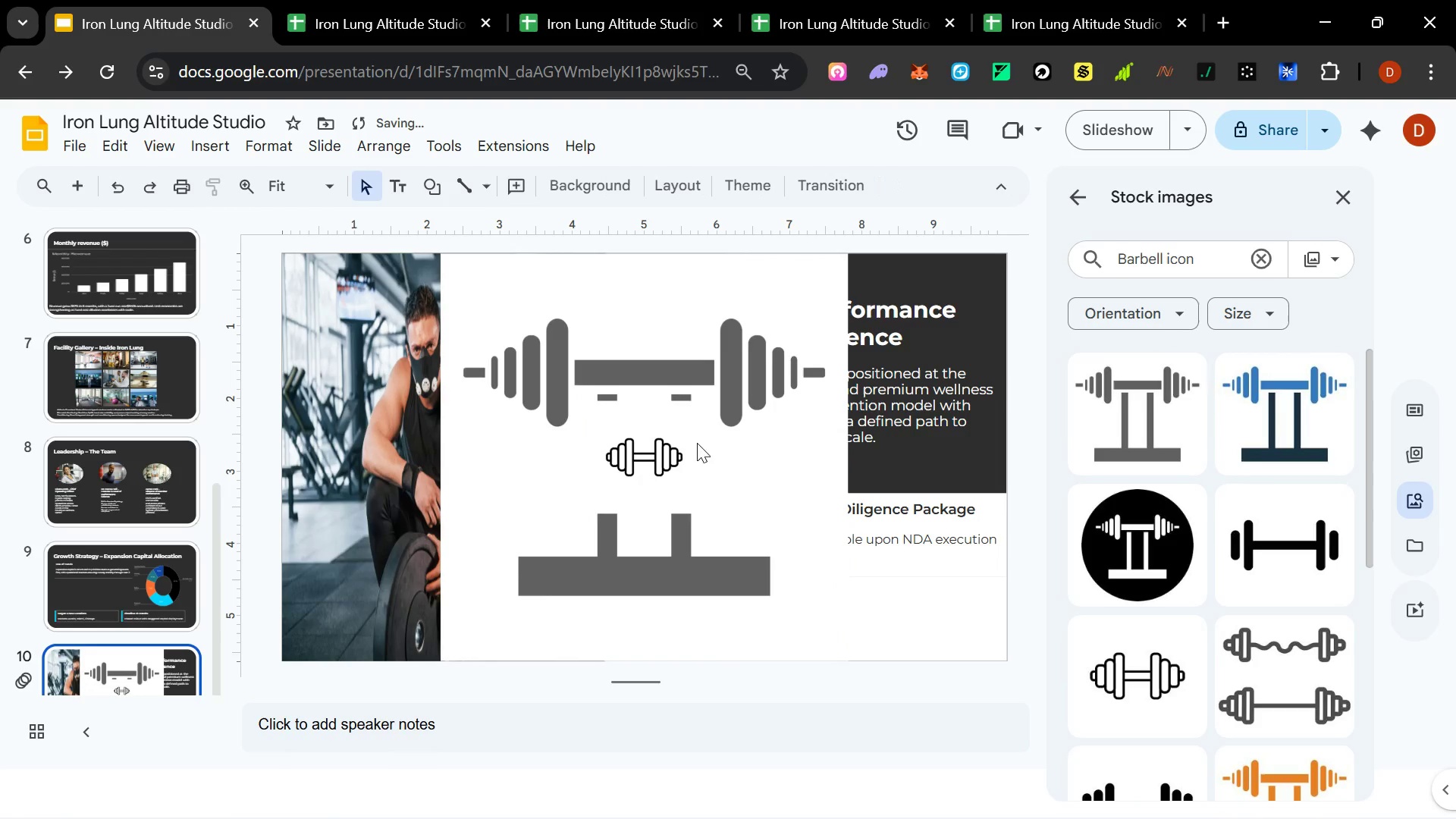 
key(Control+ControlLeft)
 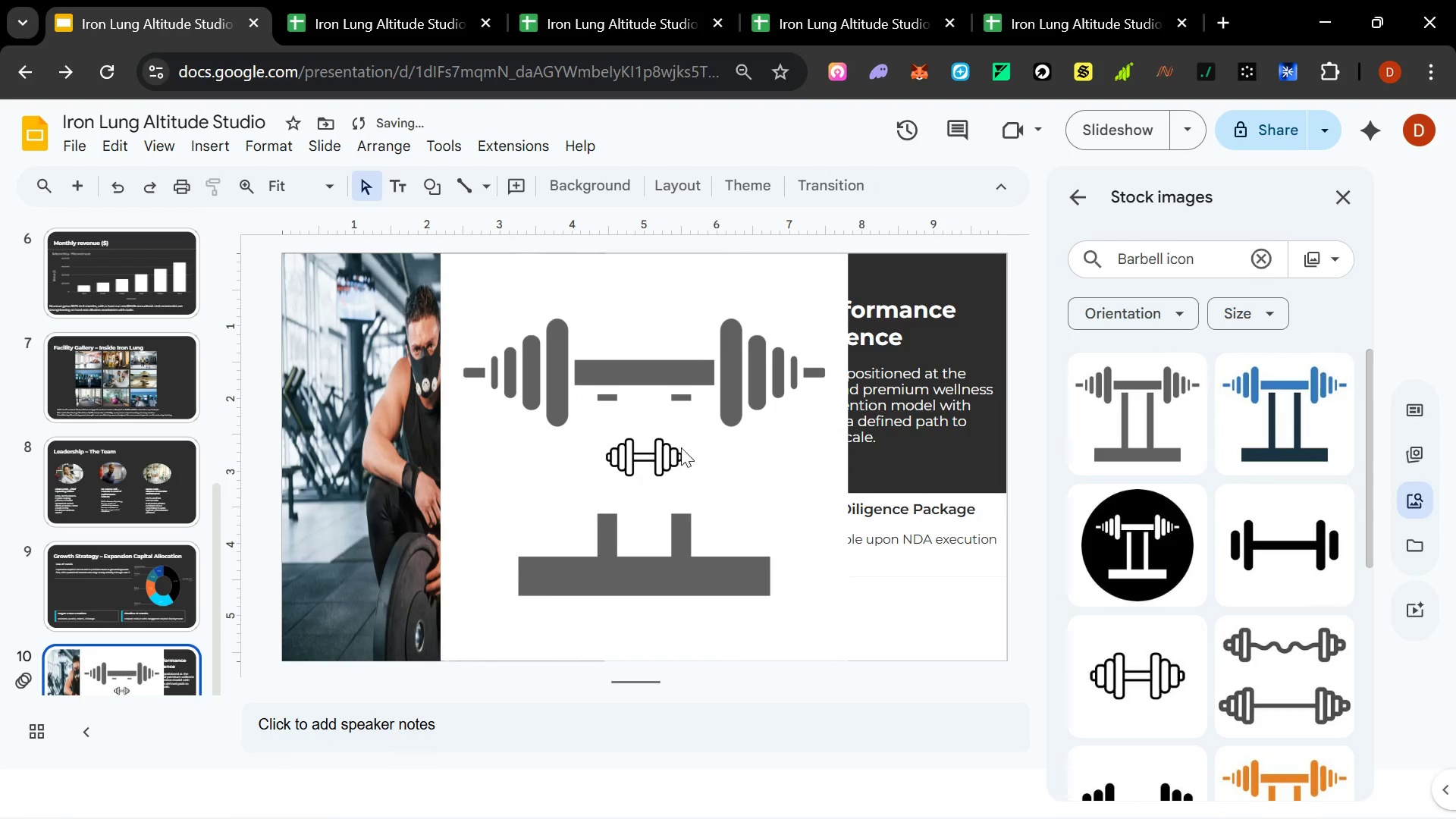 
key(Control+ControlLeft)
 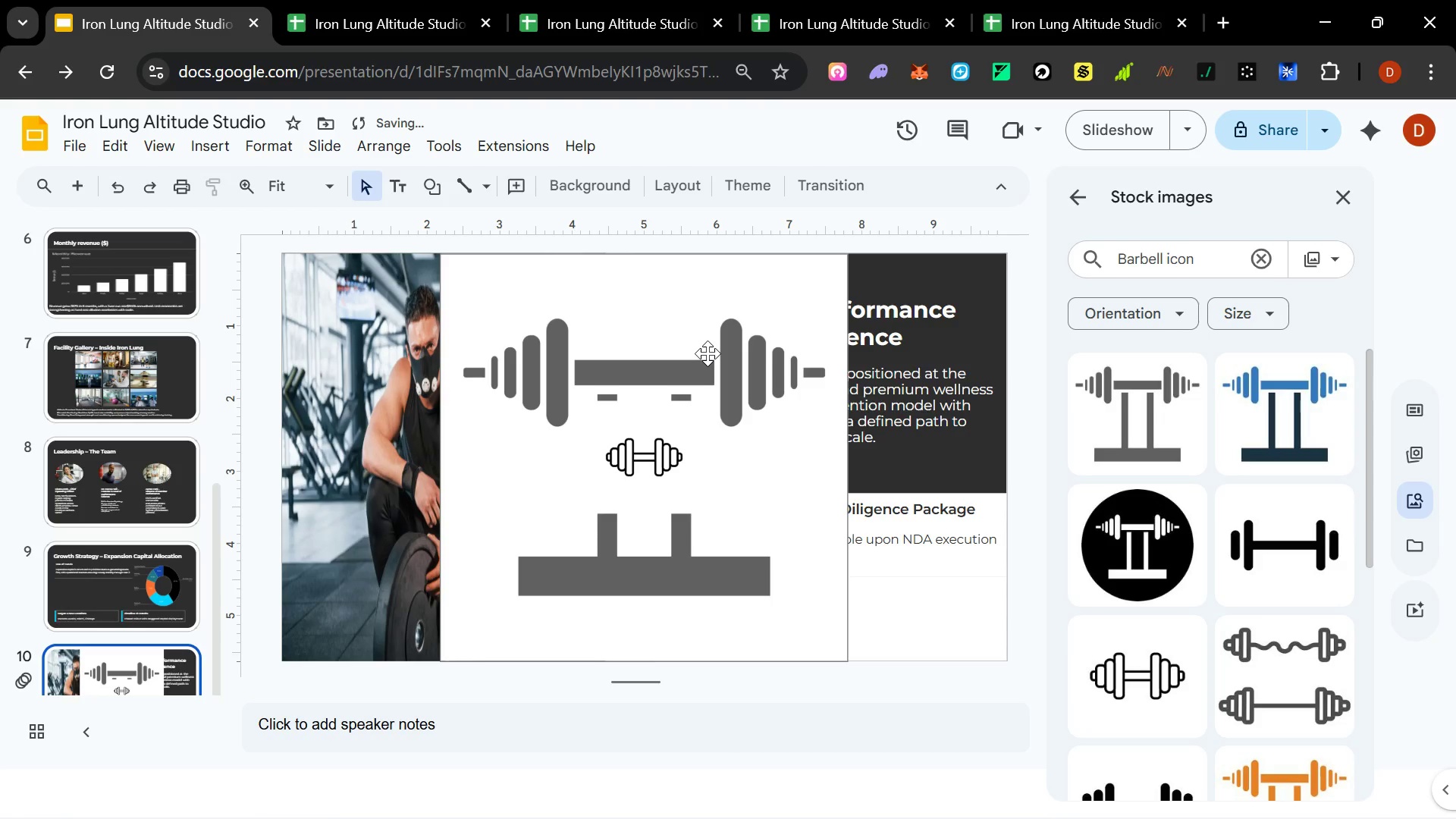 
left_click([708, 353])
 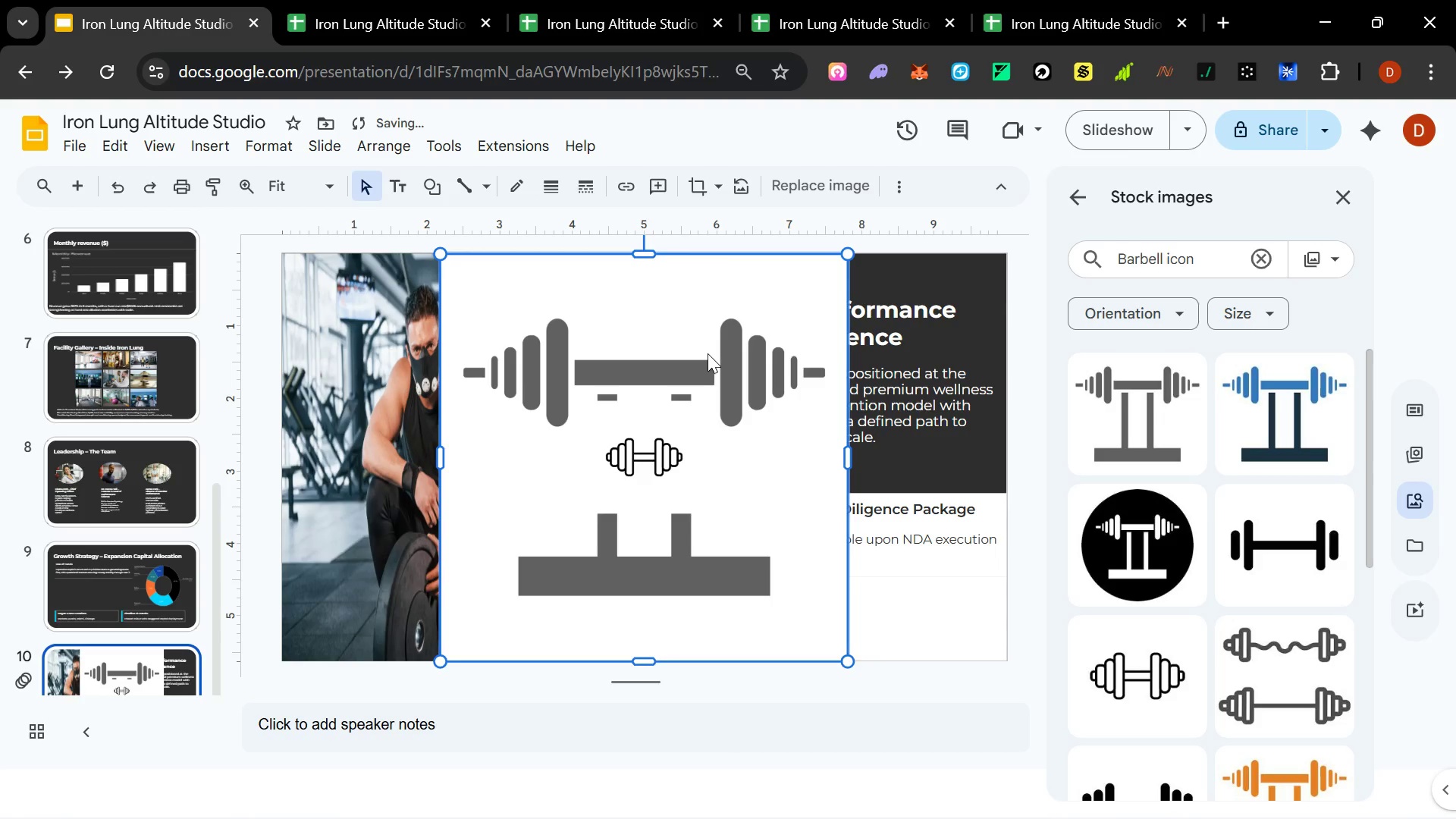 
key(Delete)
 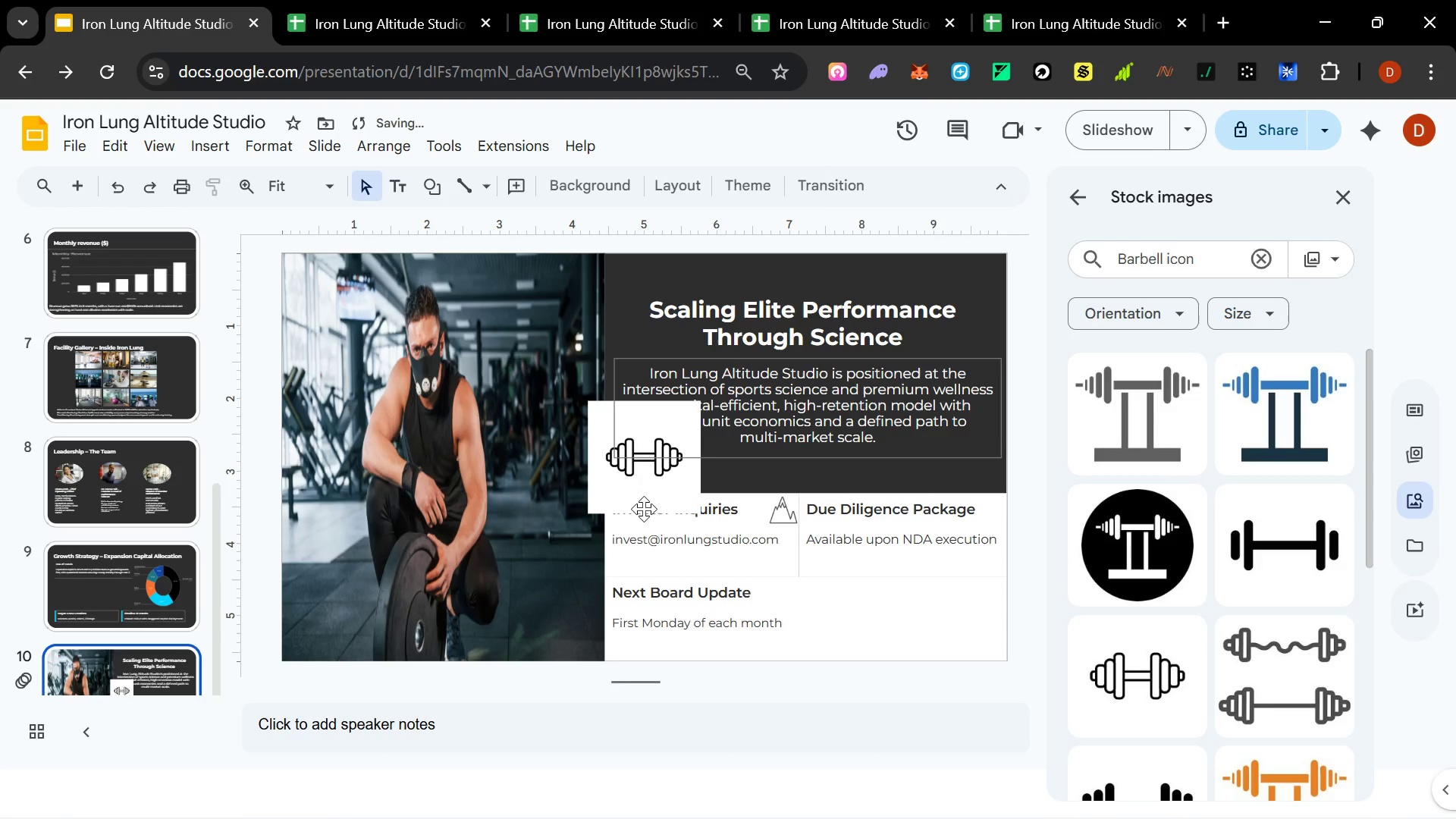 
left_click([648, 489])
 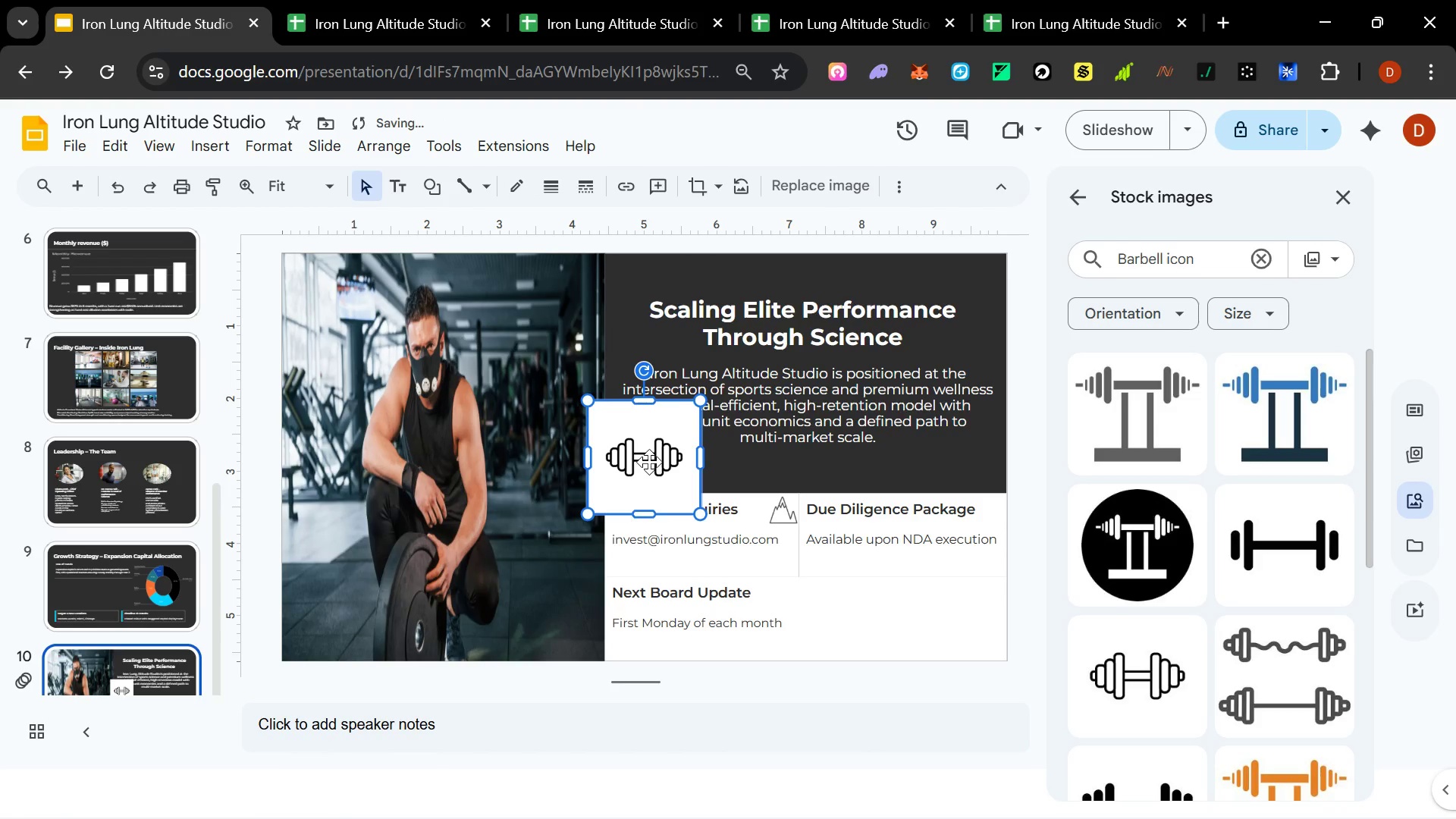 
left_click_drag(start_coordinate=[649, 462], to_coordinate=[961, 622])
 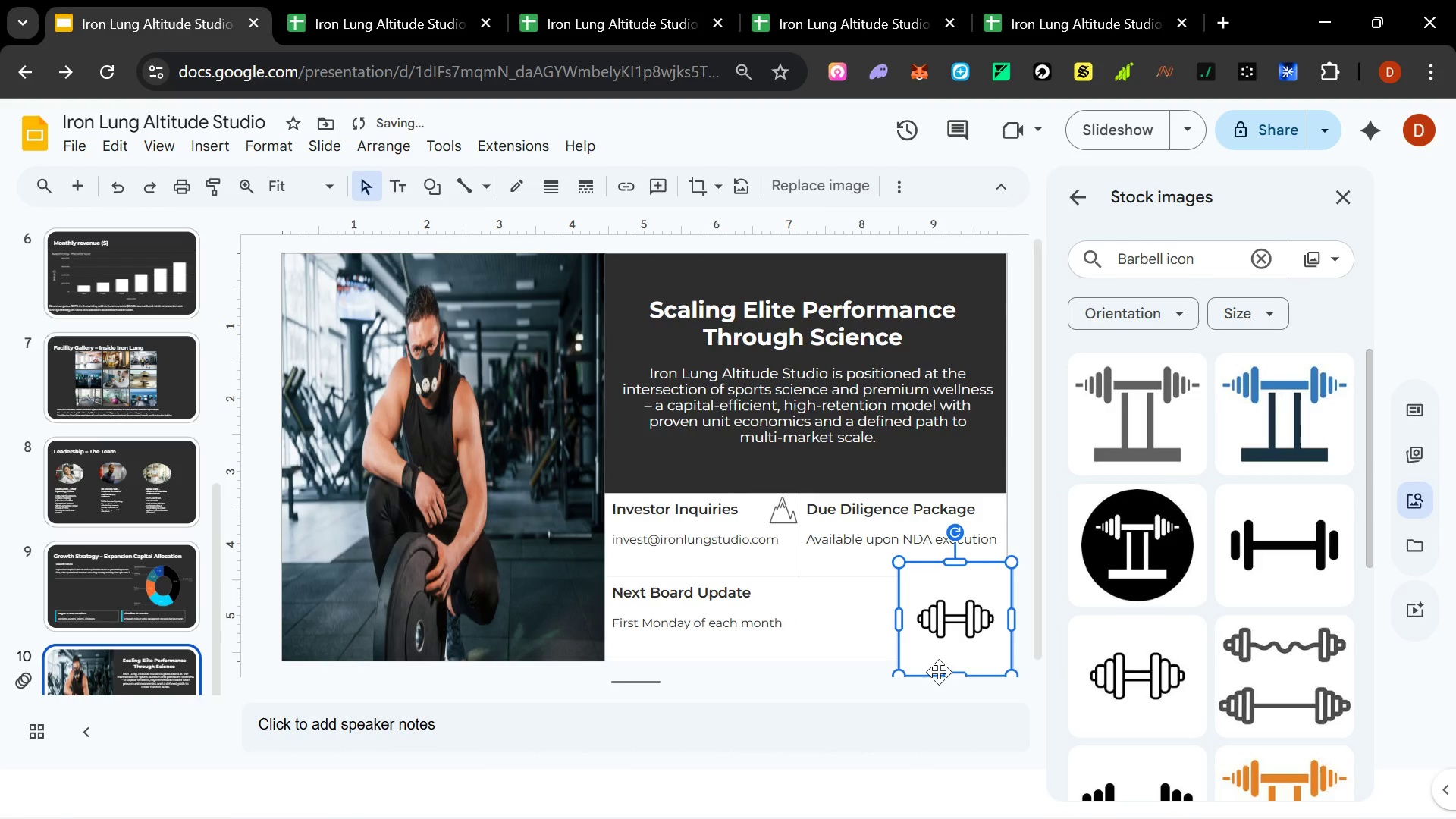 
hold_key(key=ControlLeft, duration=1.5)
left_click_drag(start_coordinate=[946, 673], to_coordinate=[956, 635])
 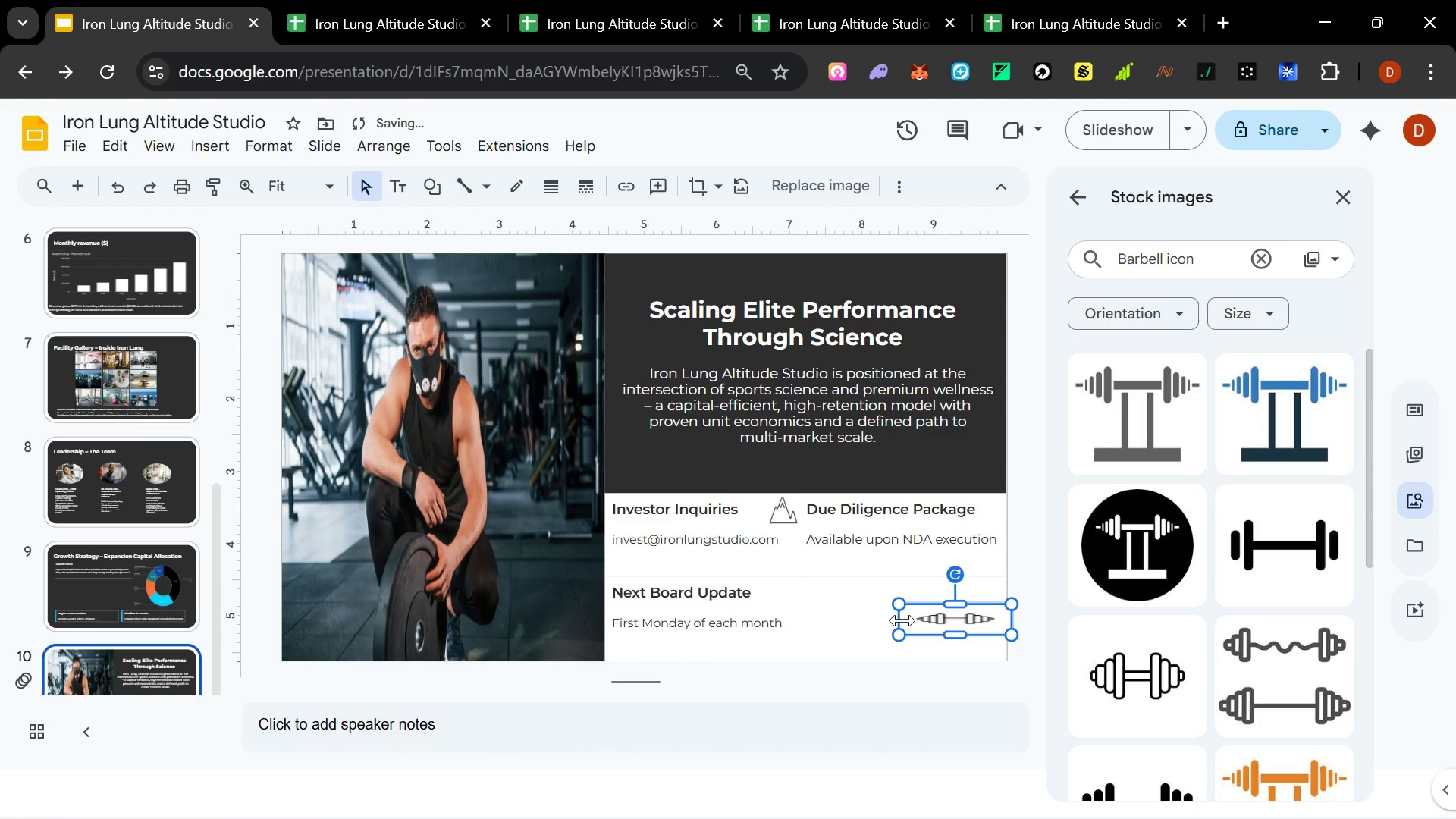 
hold_key(key=ControlLeft, duration=1.5)
 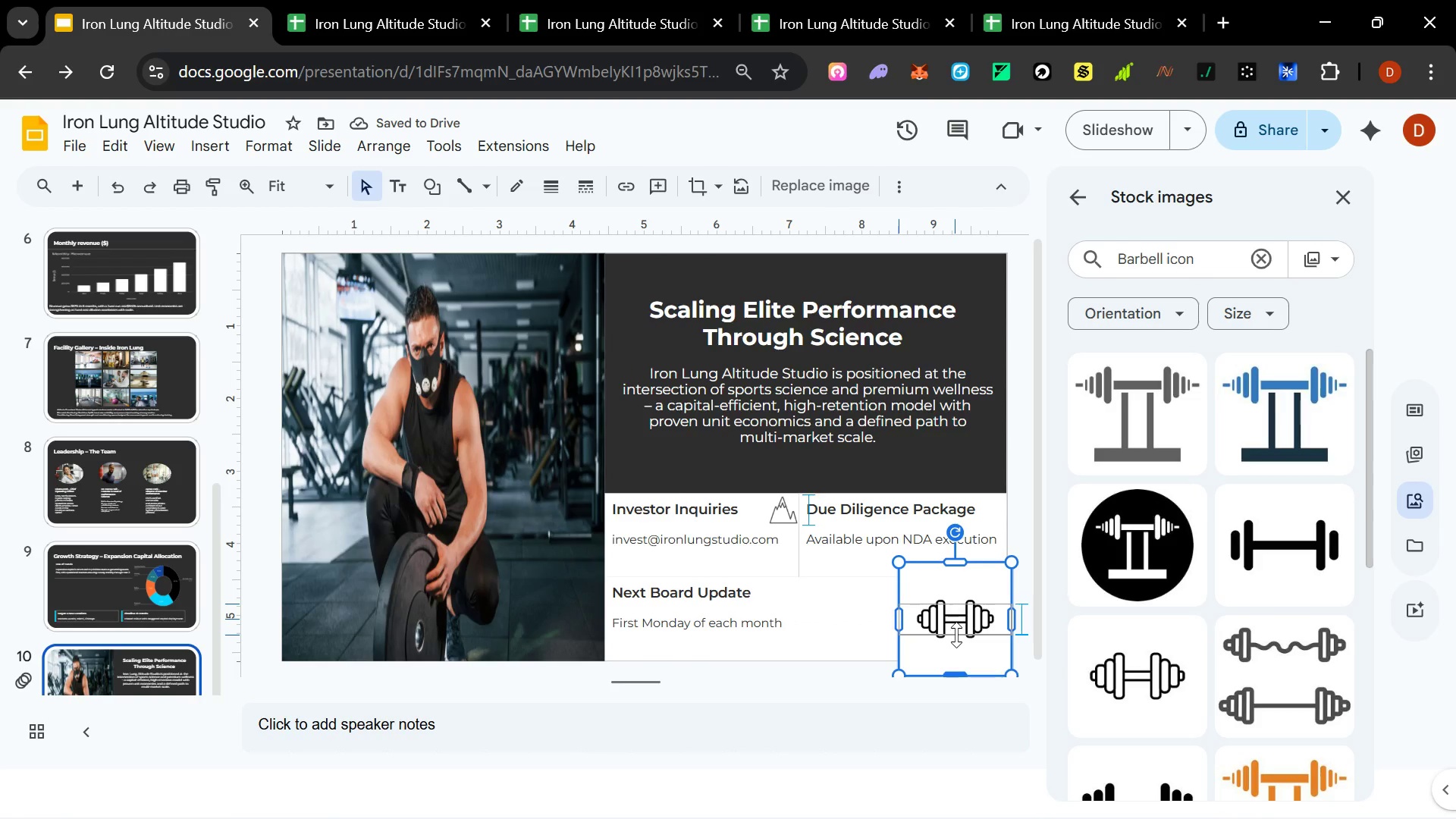 
hold_key(key=ControlLeft, duration=1.0)
 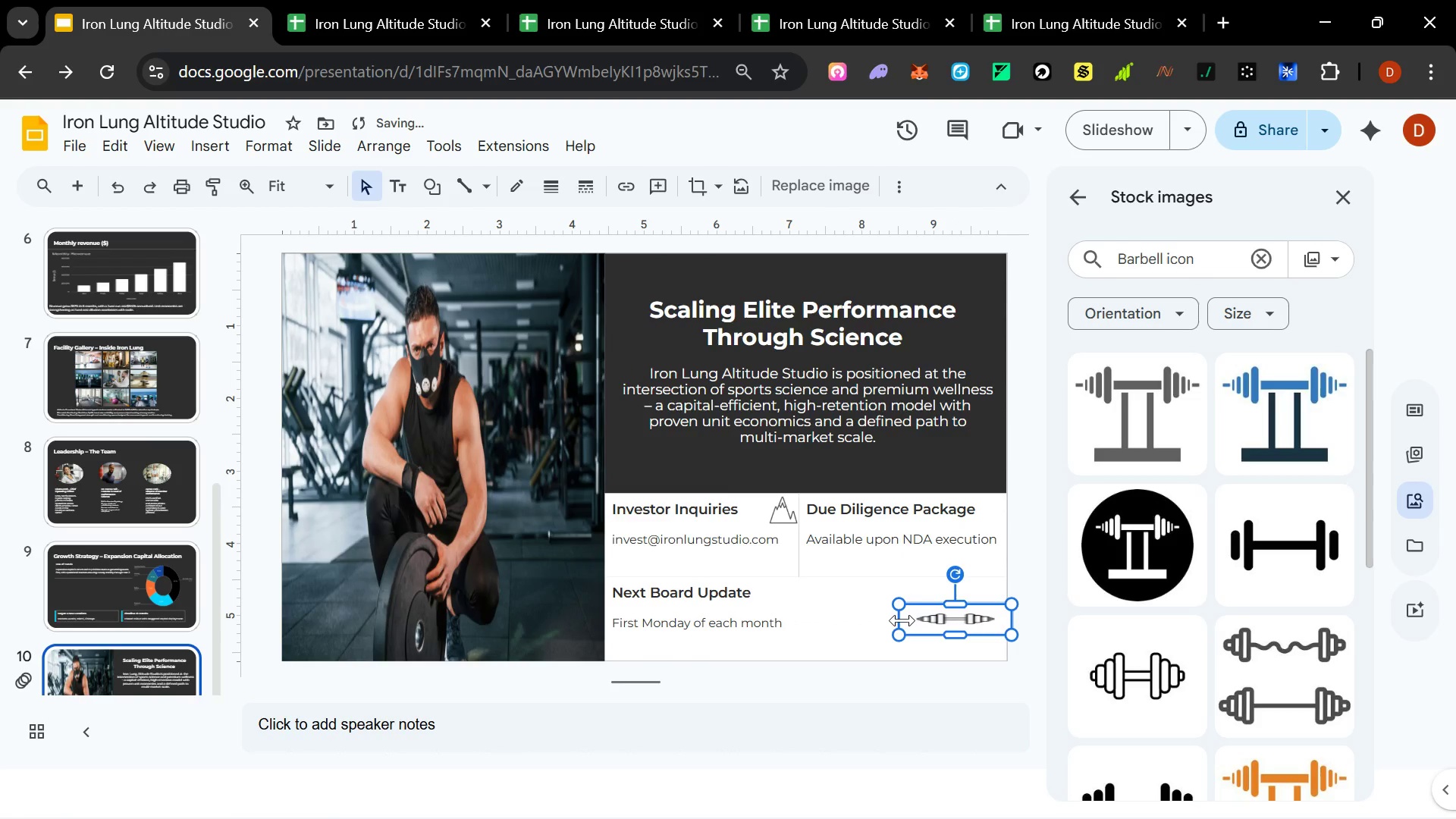 
hold_key(key=ControlLeft, duration=1.5)
left_click_drag(start_coordinate=[901, 620], to_coordinate=[930, 620])
 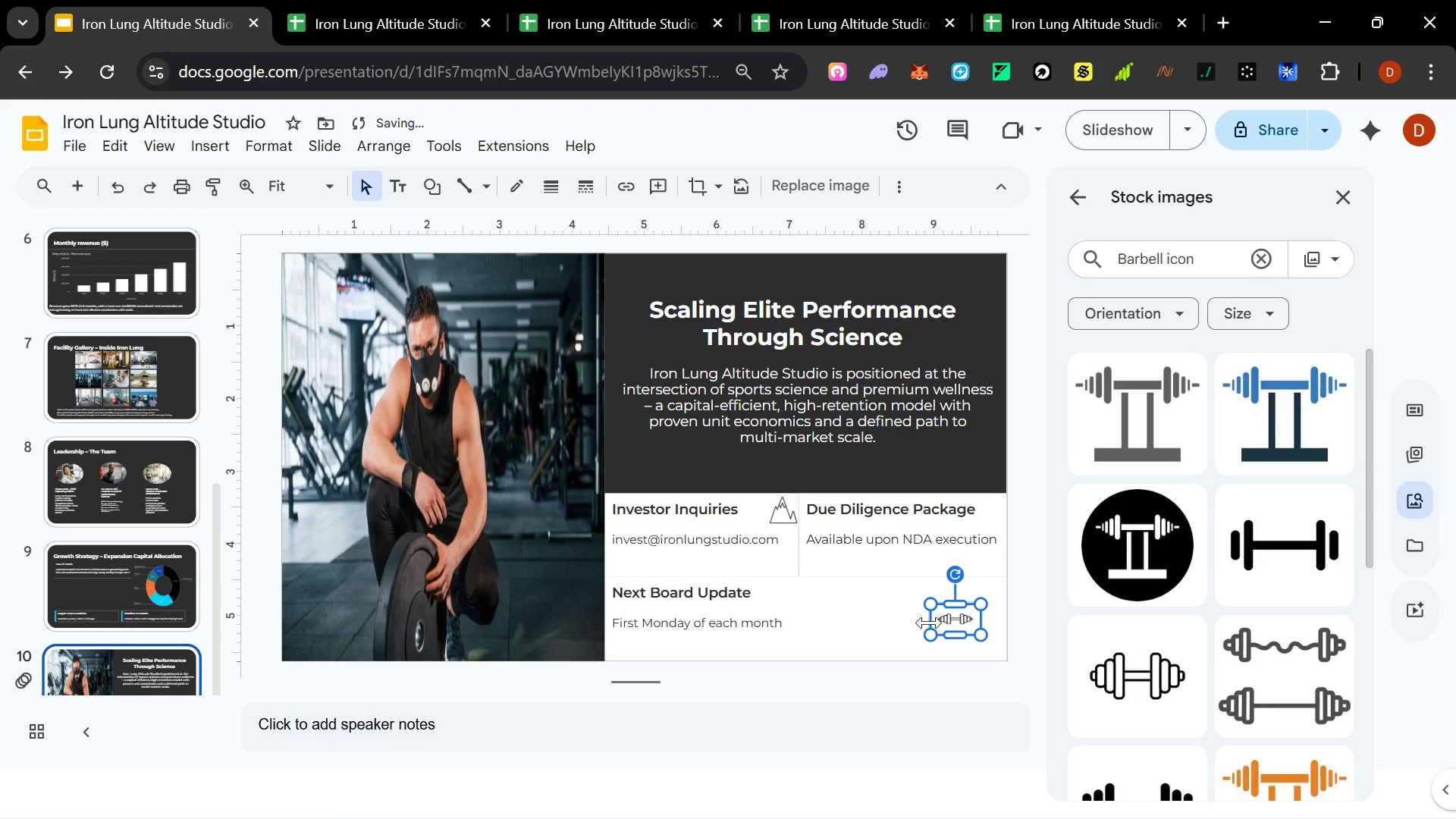 
hold_key(key=ControlLeft, duration=1.52)
 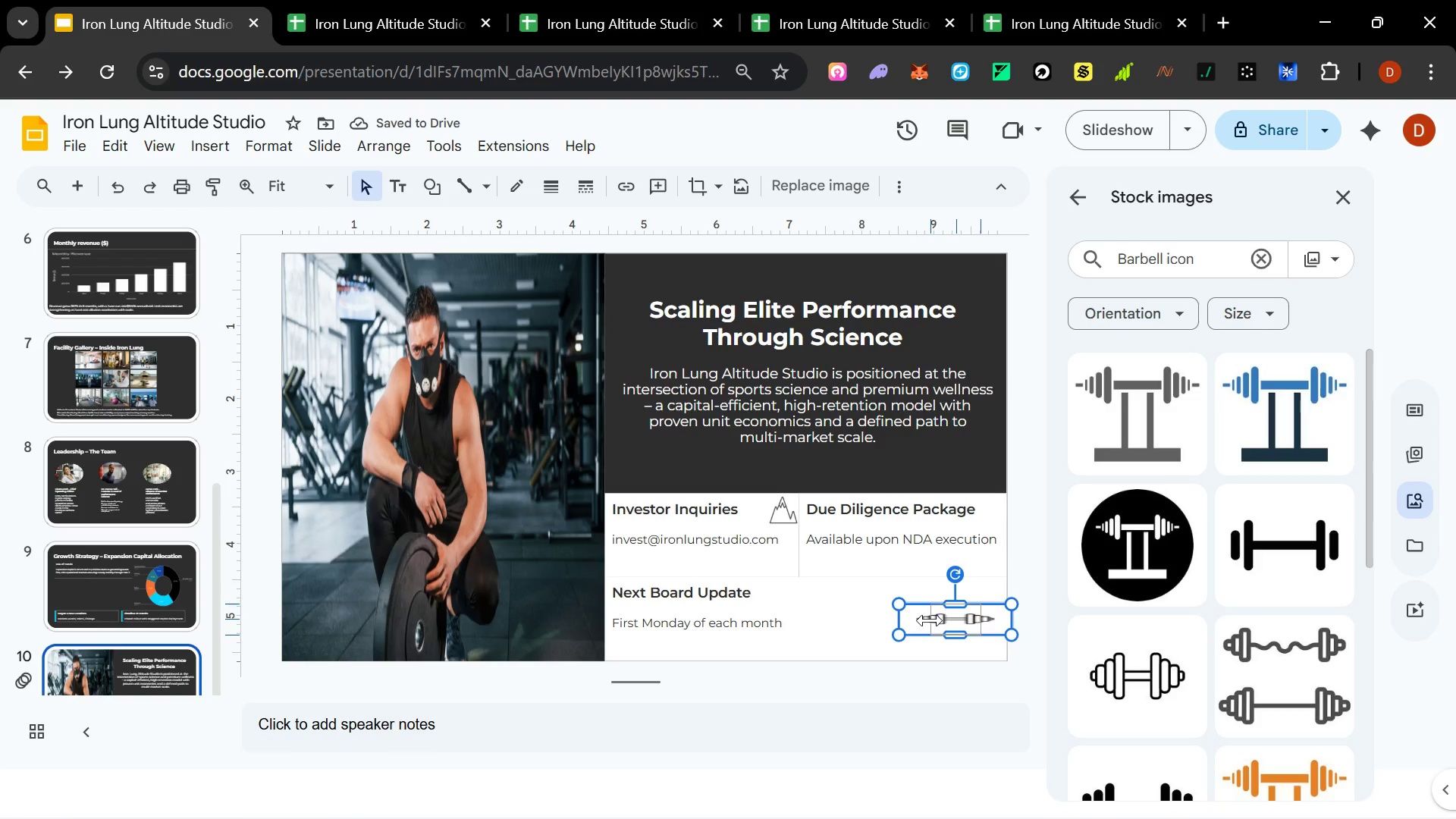 
hold_key(key=ControlLeft, duration=0.67)
 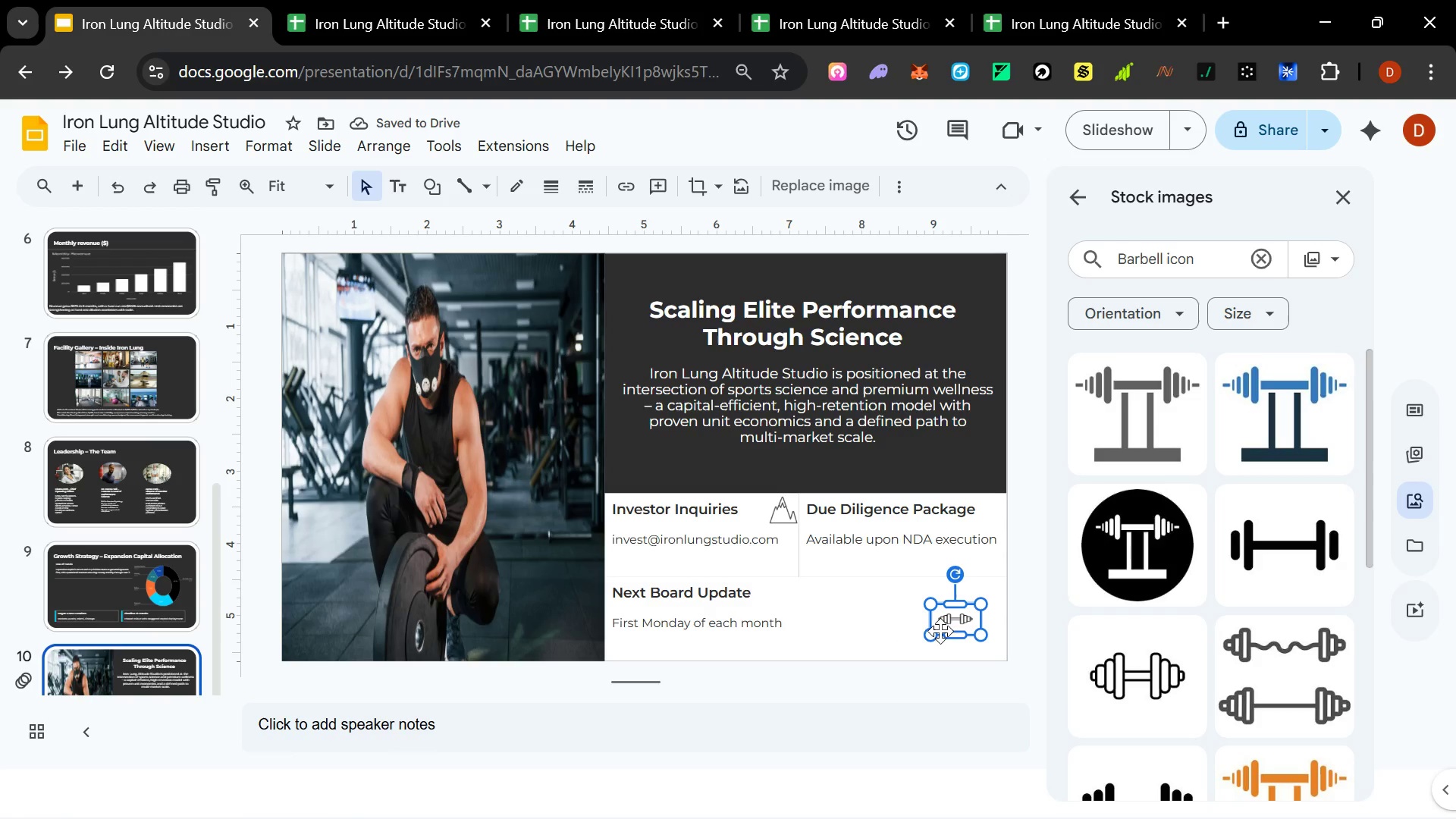 
left_click_drag(start_coordinate=[948, 622], to_coordinate=[974, 645])
 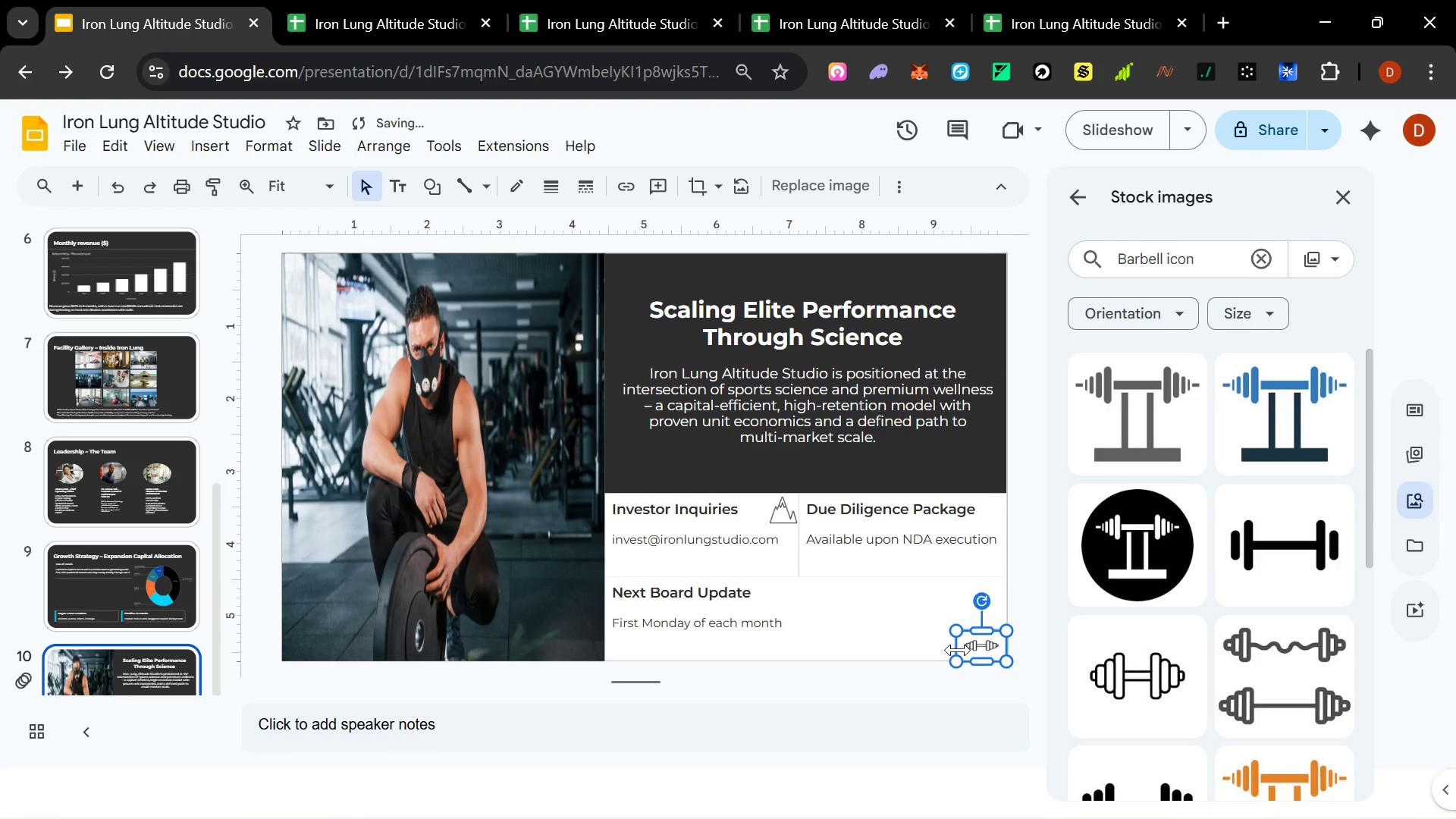 
left_click_drag(start_coordinate=[957, 649], to_coordinate=[800, 648])
 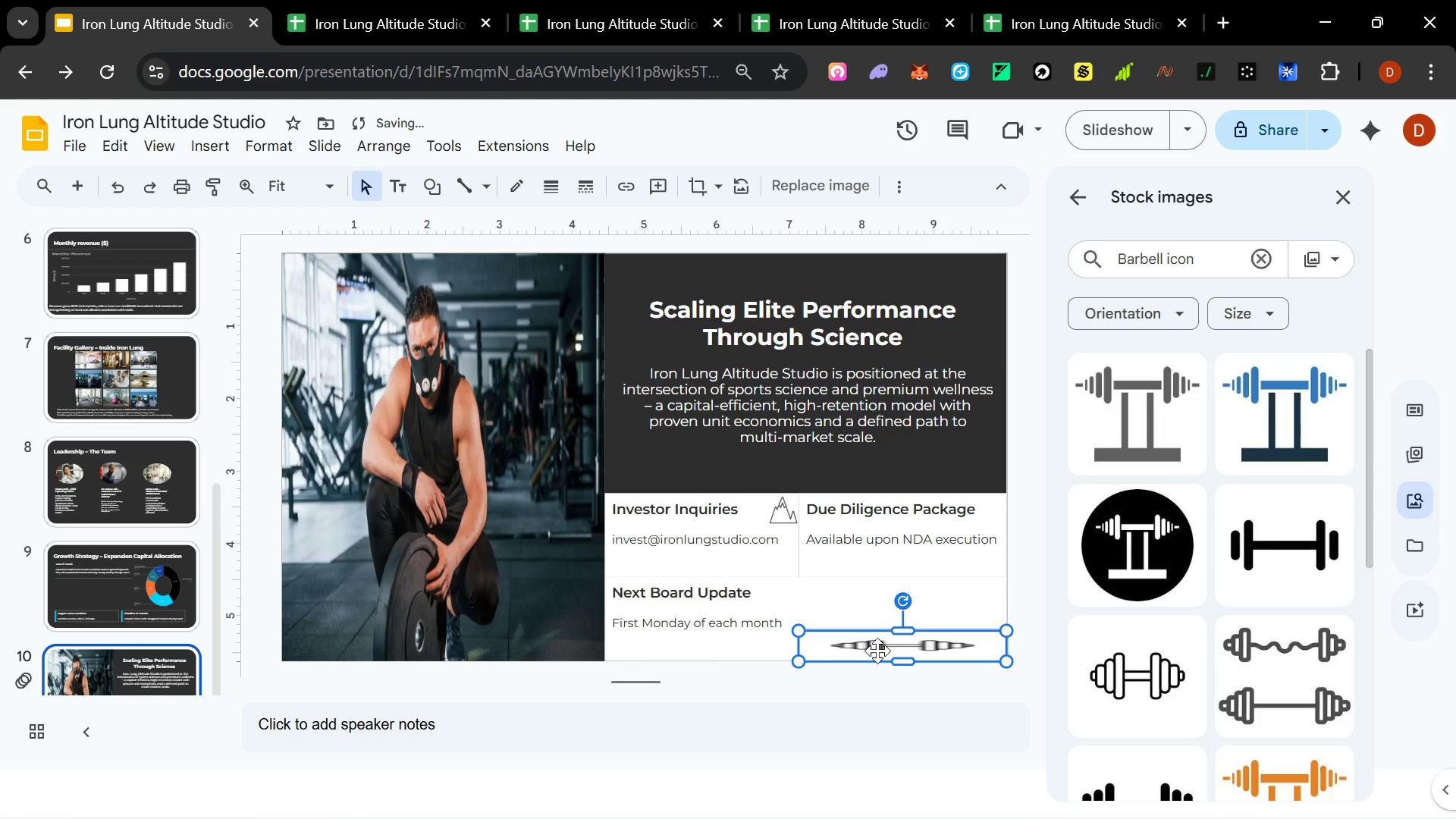 
key(Control+Z)
 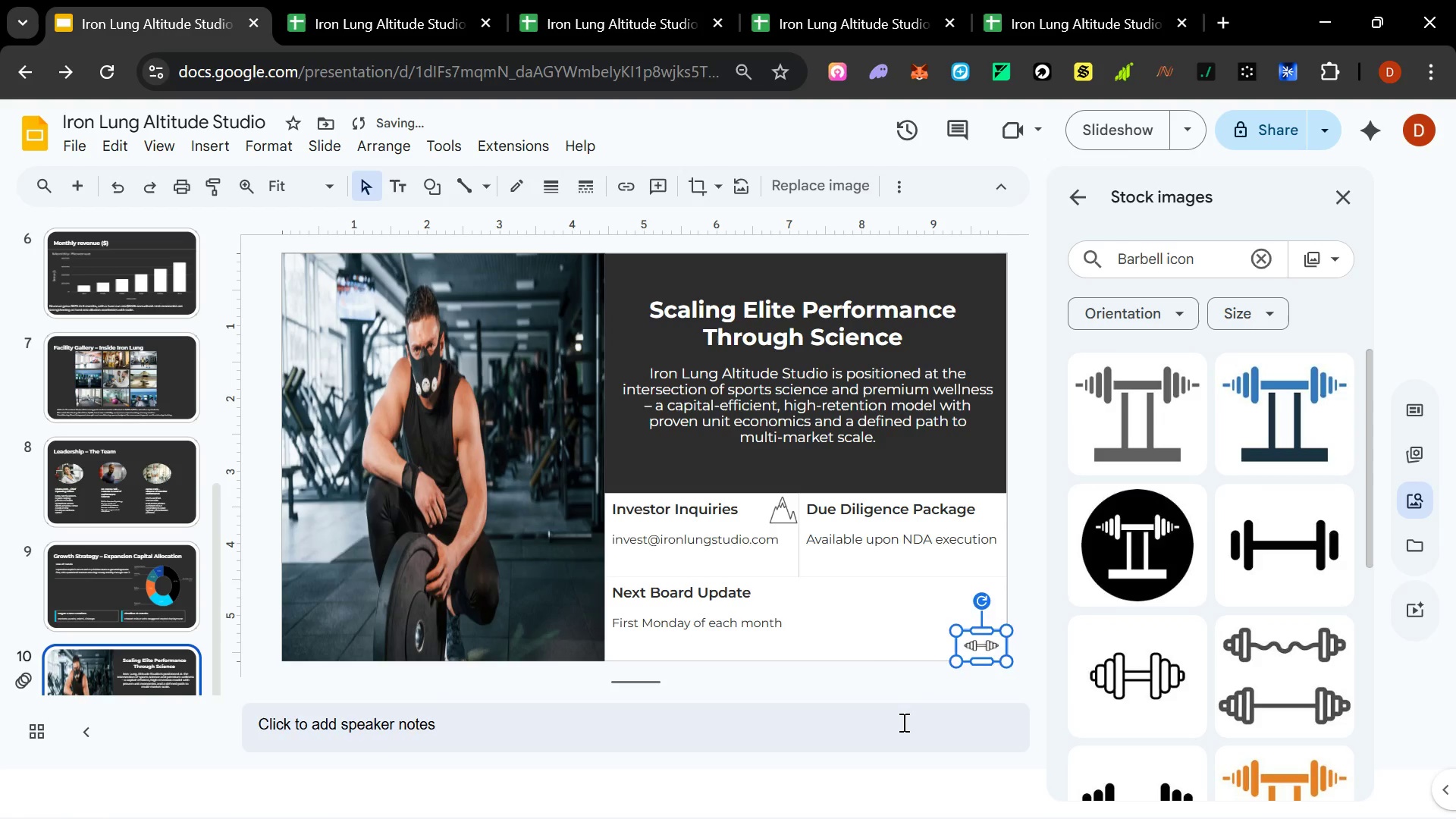 
left_click([902, 722])
 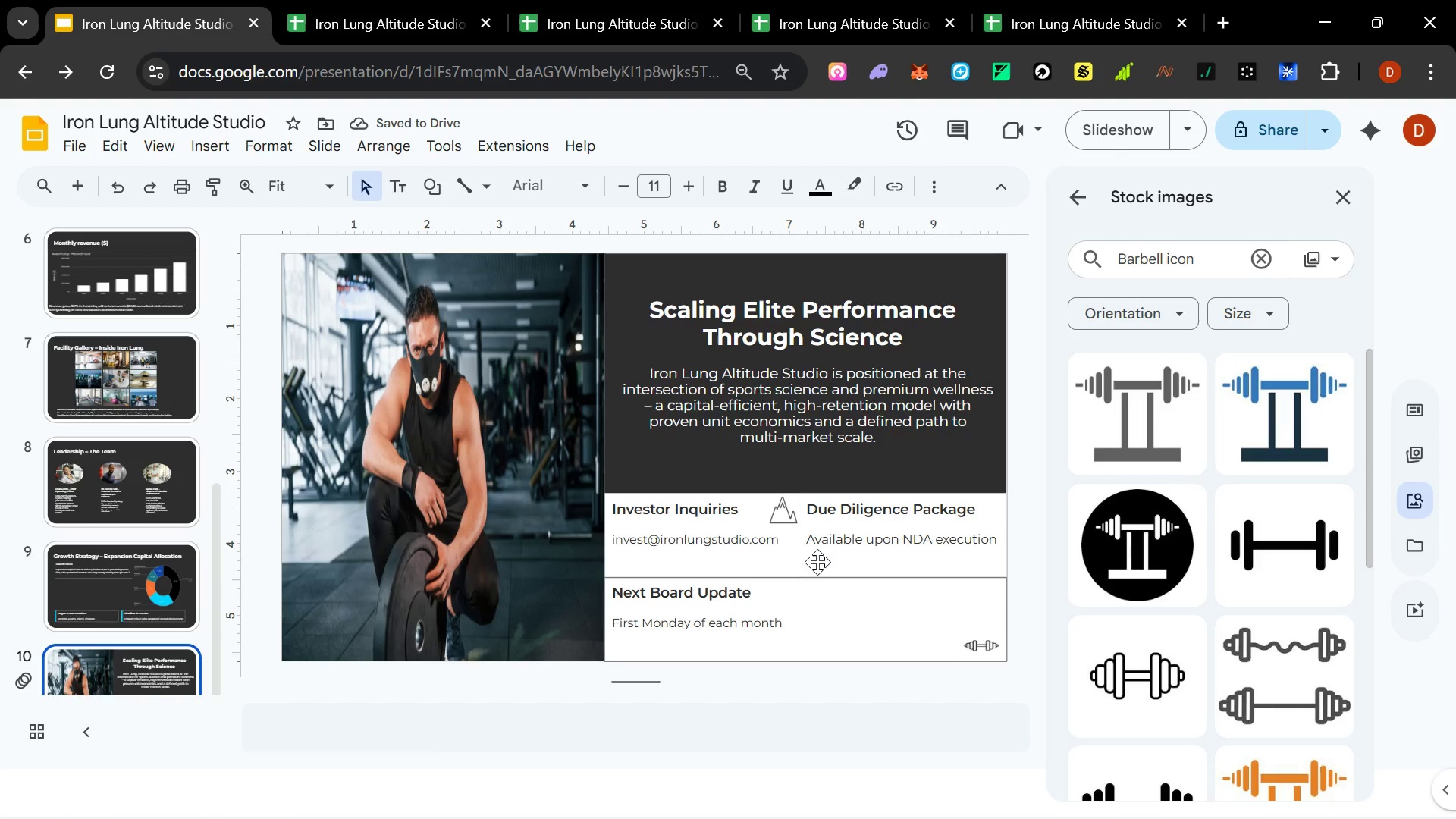 
left_click([789, 518])
 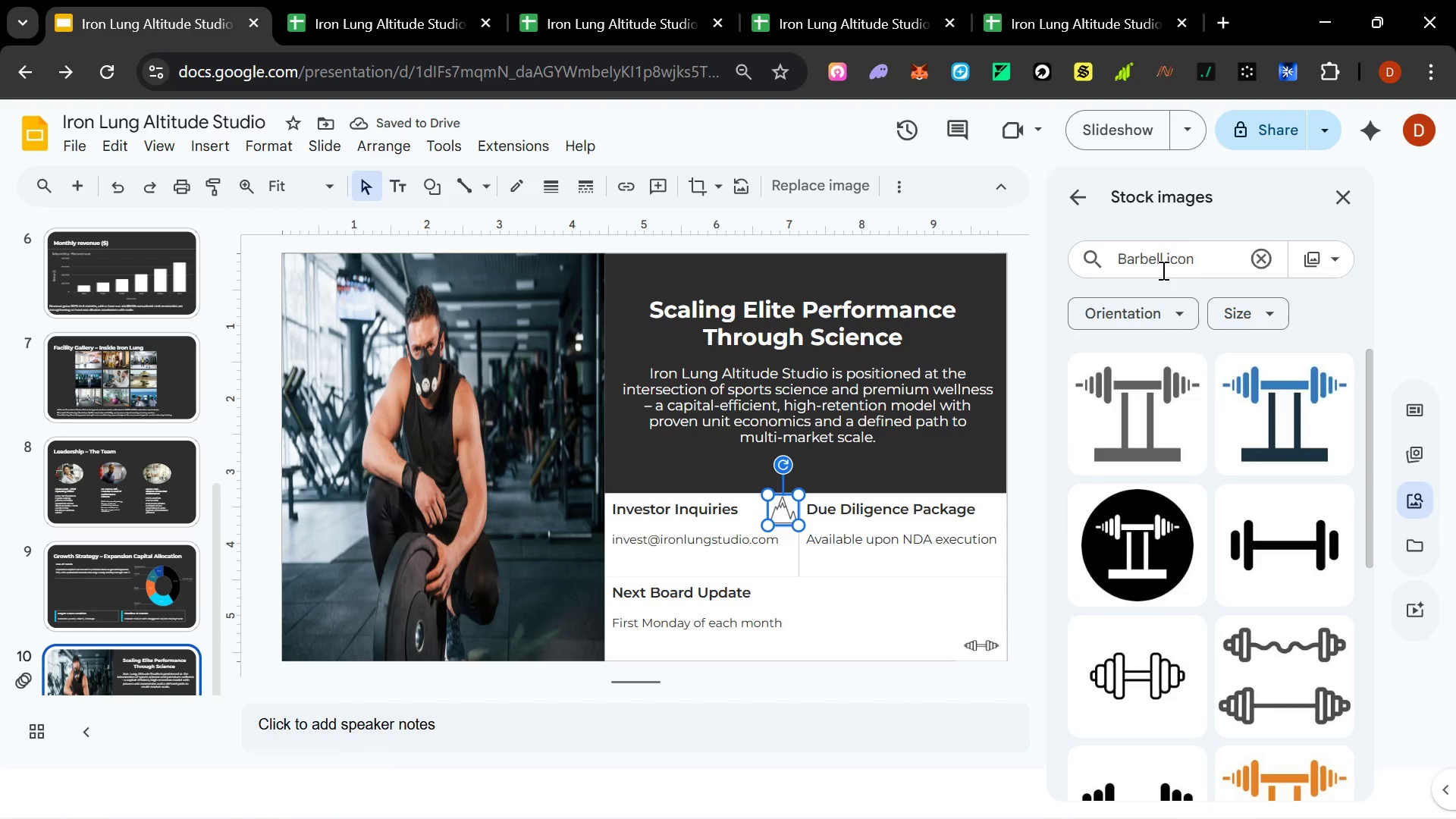 
left_click_drag(start_coordinate=[1199, 258], to_coordinate=[1032, 257])
 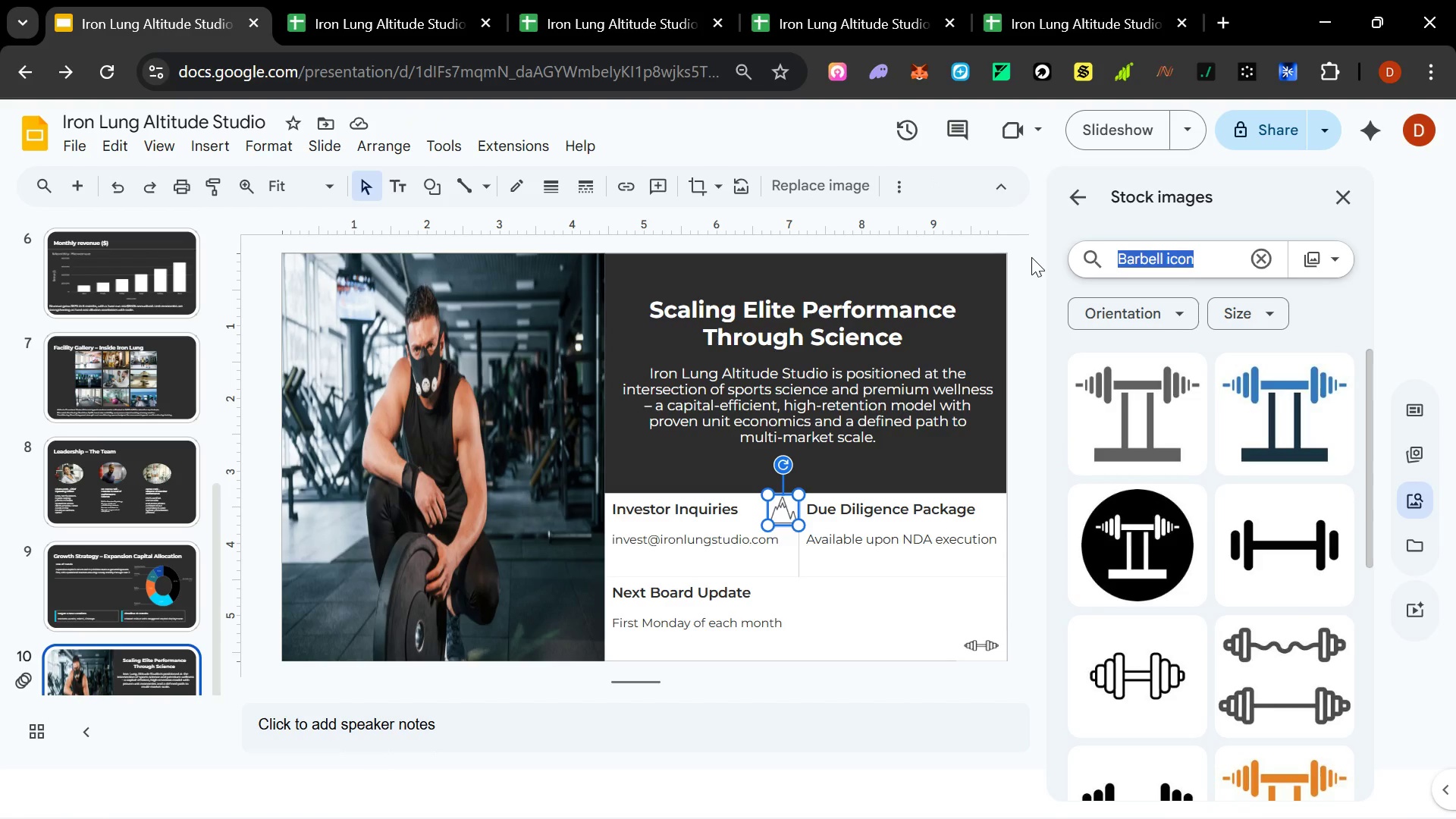 
type(Moe)
key(Backspace)
type(untain peak)
 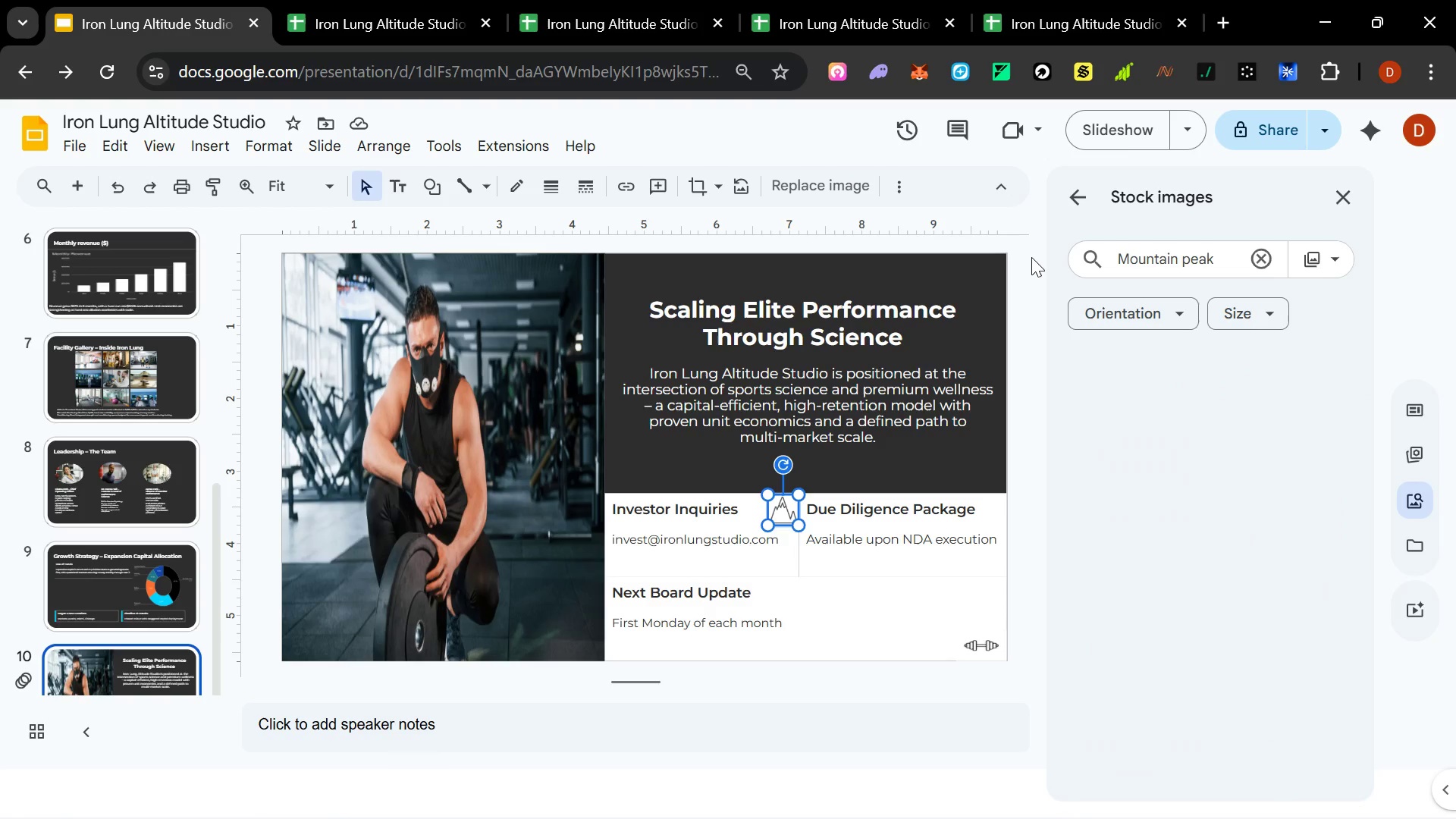 
key(Enter)
 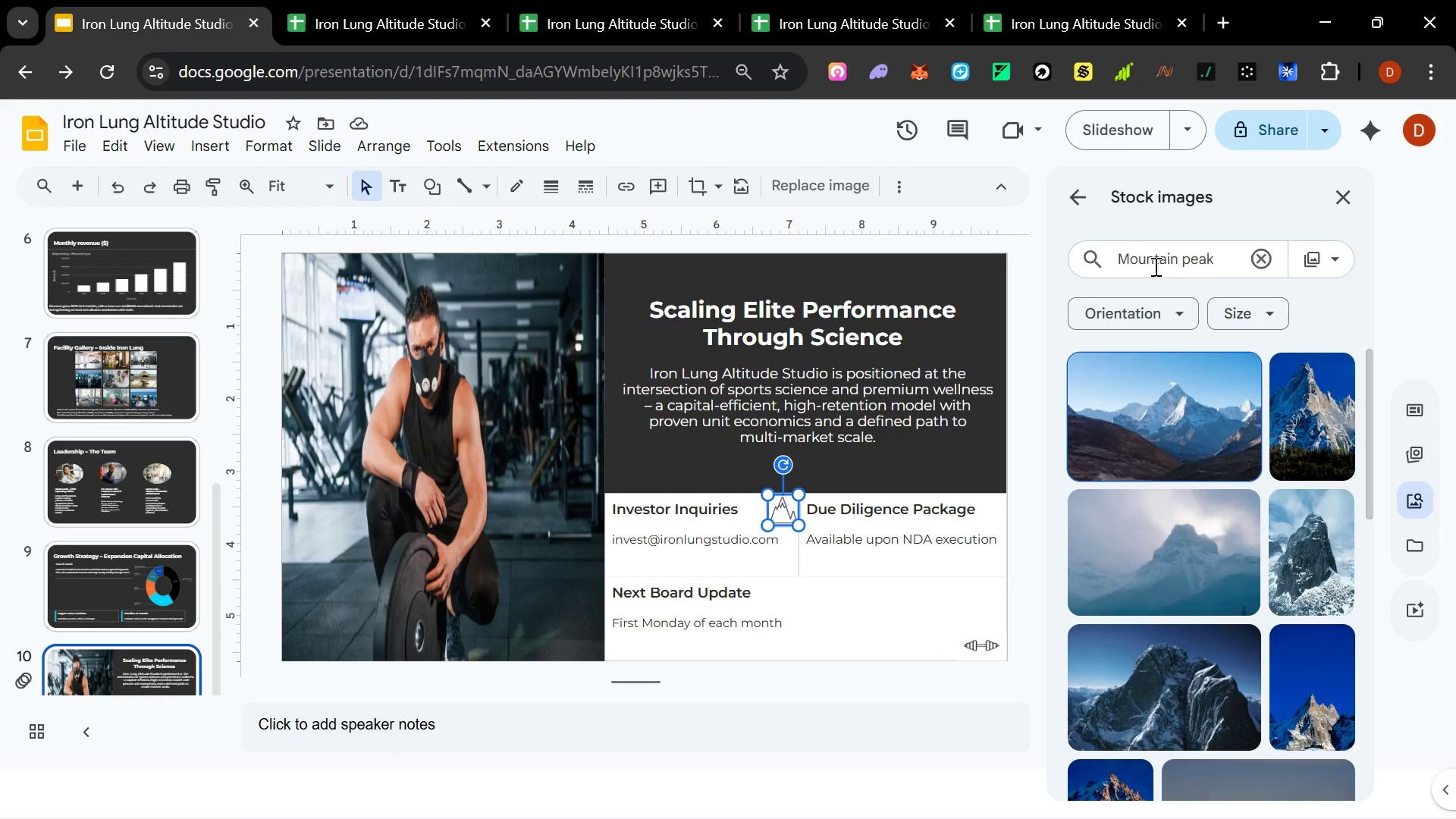 
type( icon)
 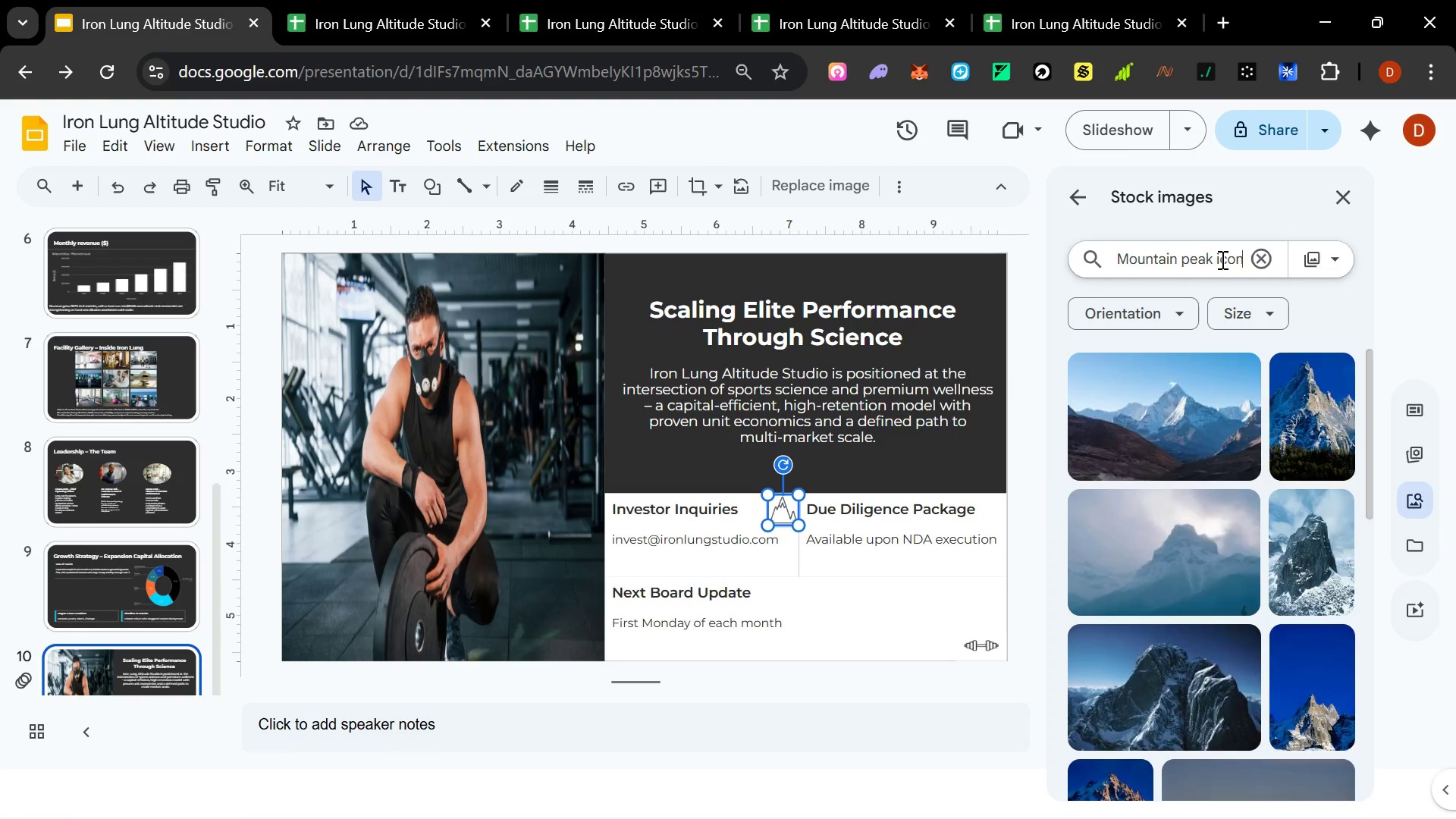 
key(Enter)
 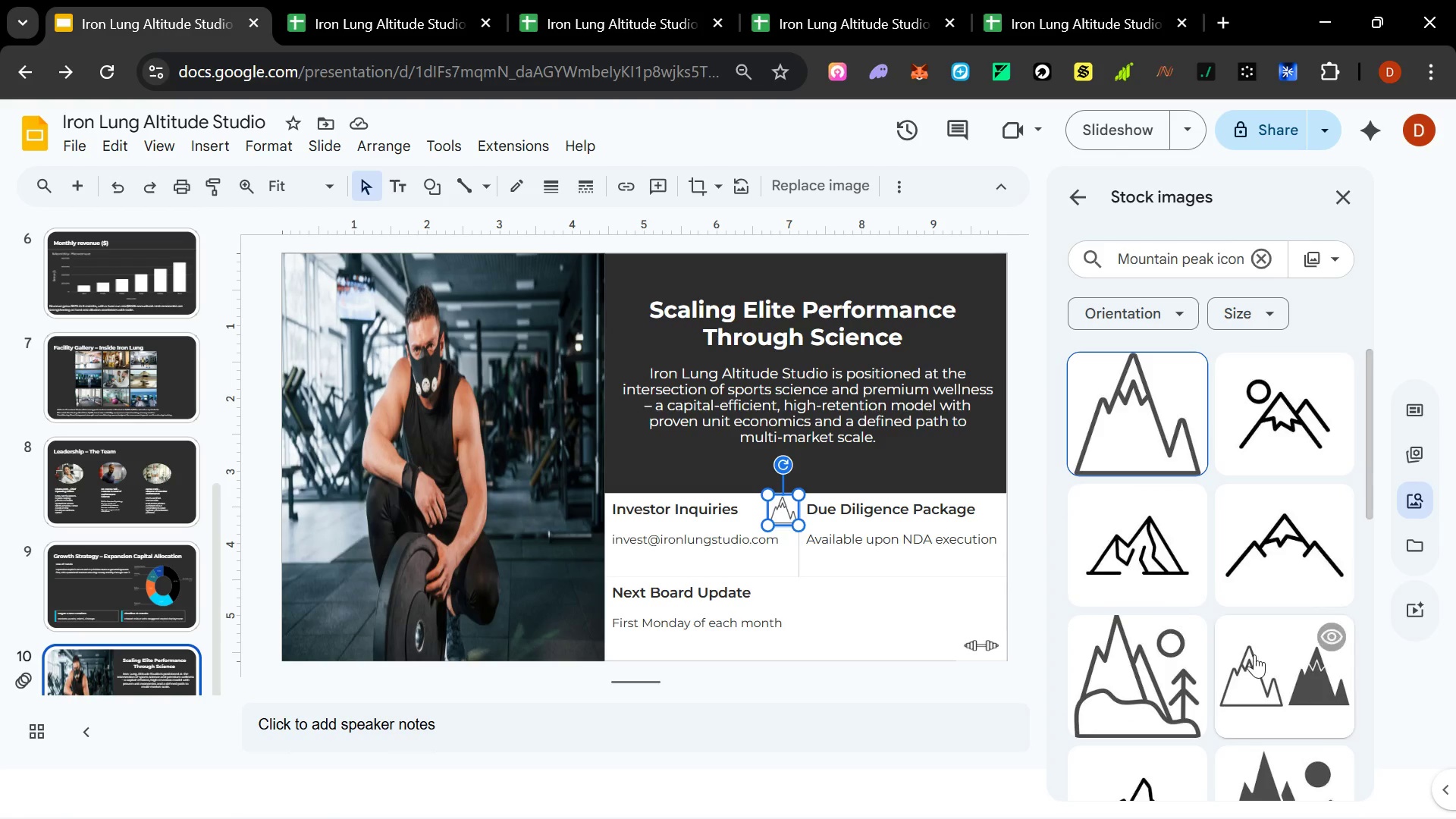 
left_click([1272, 554])
 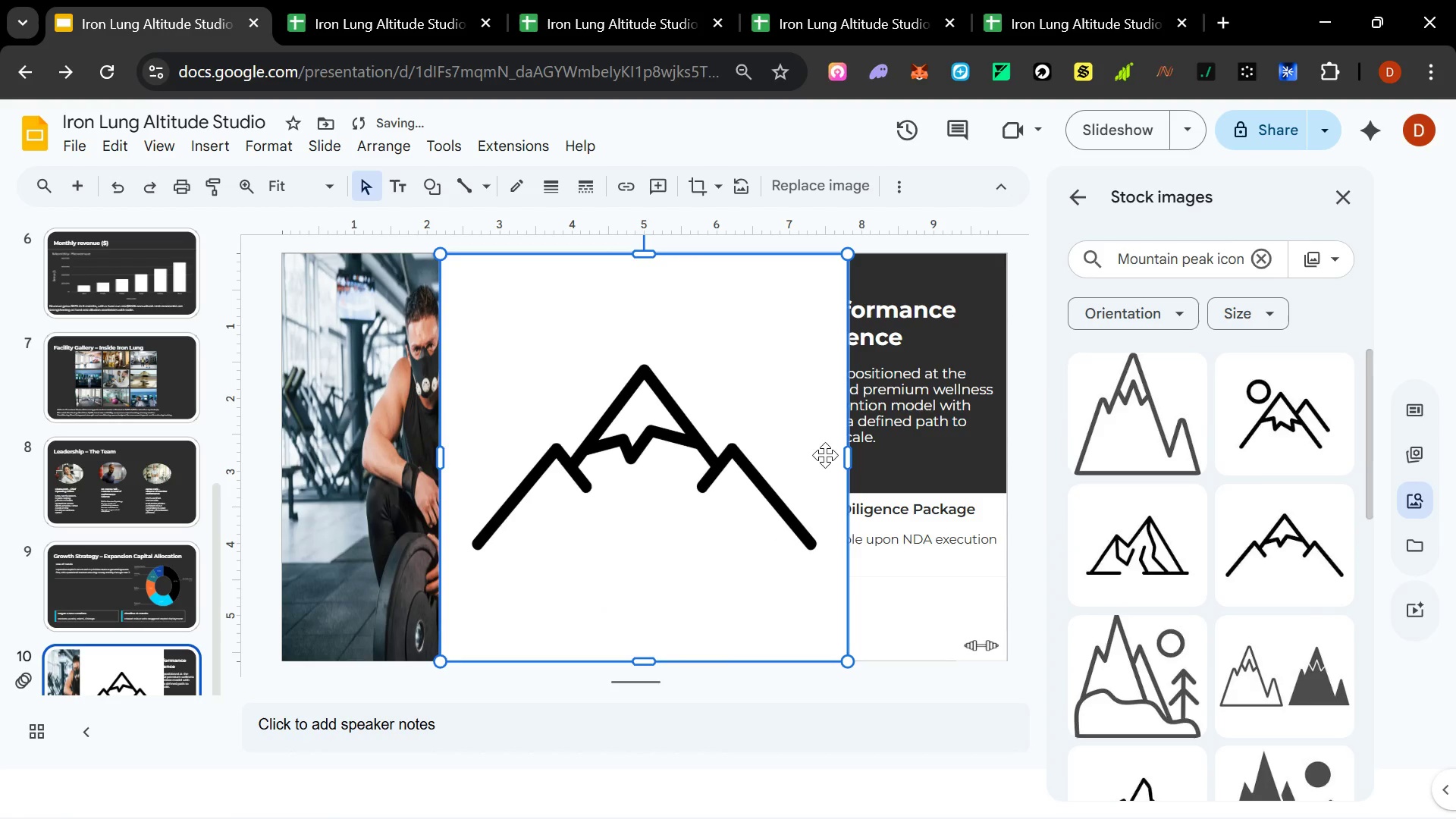 
key(Control+ControlLeft)
 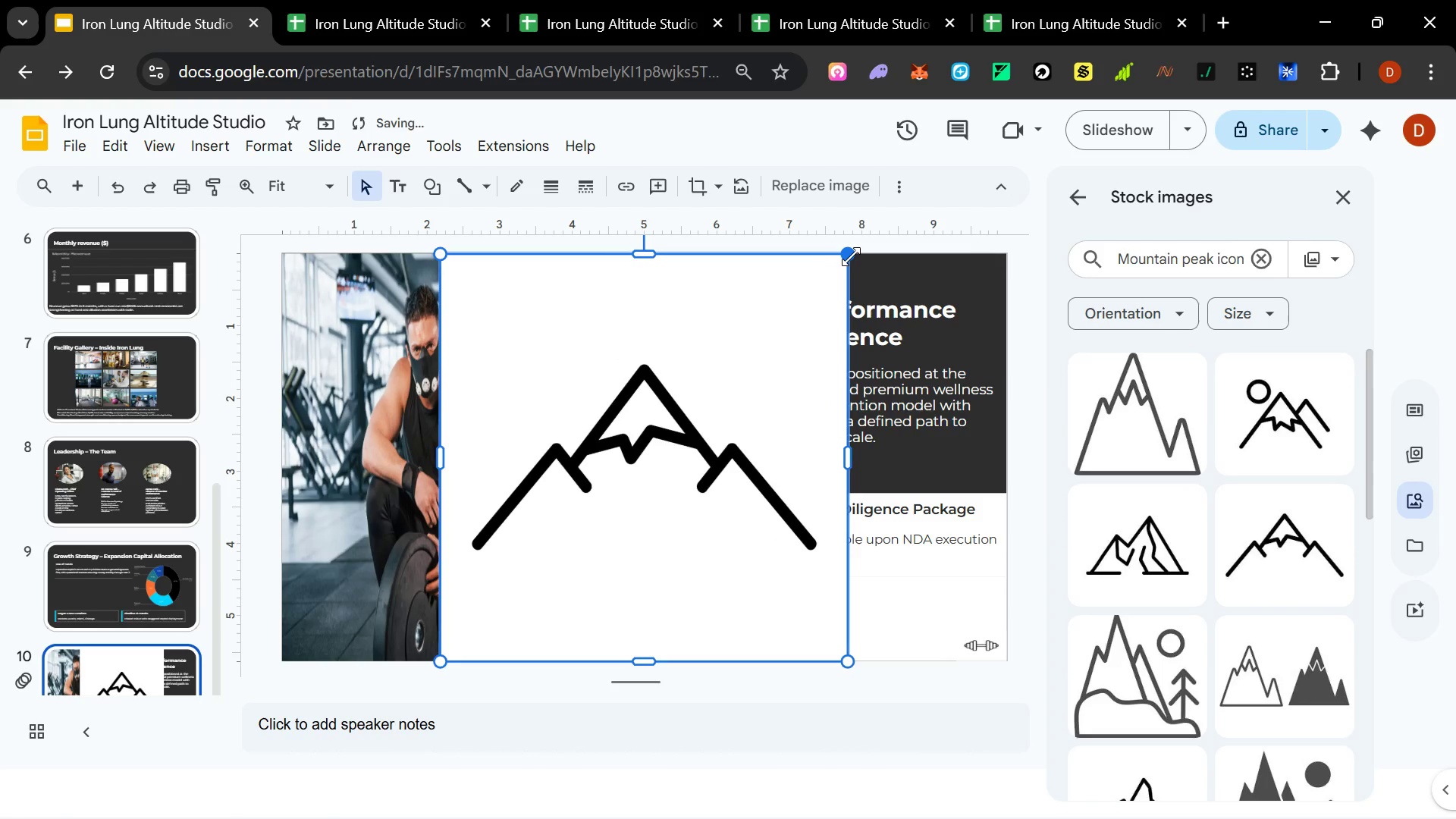 
left_click_drag(start_coordinate=[852, 256], to_coordinate=[460, 616])
 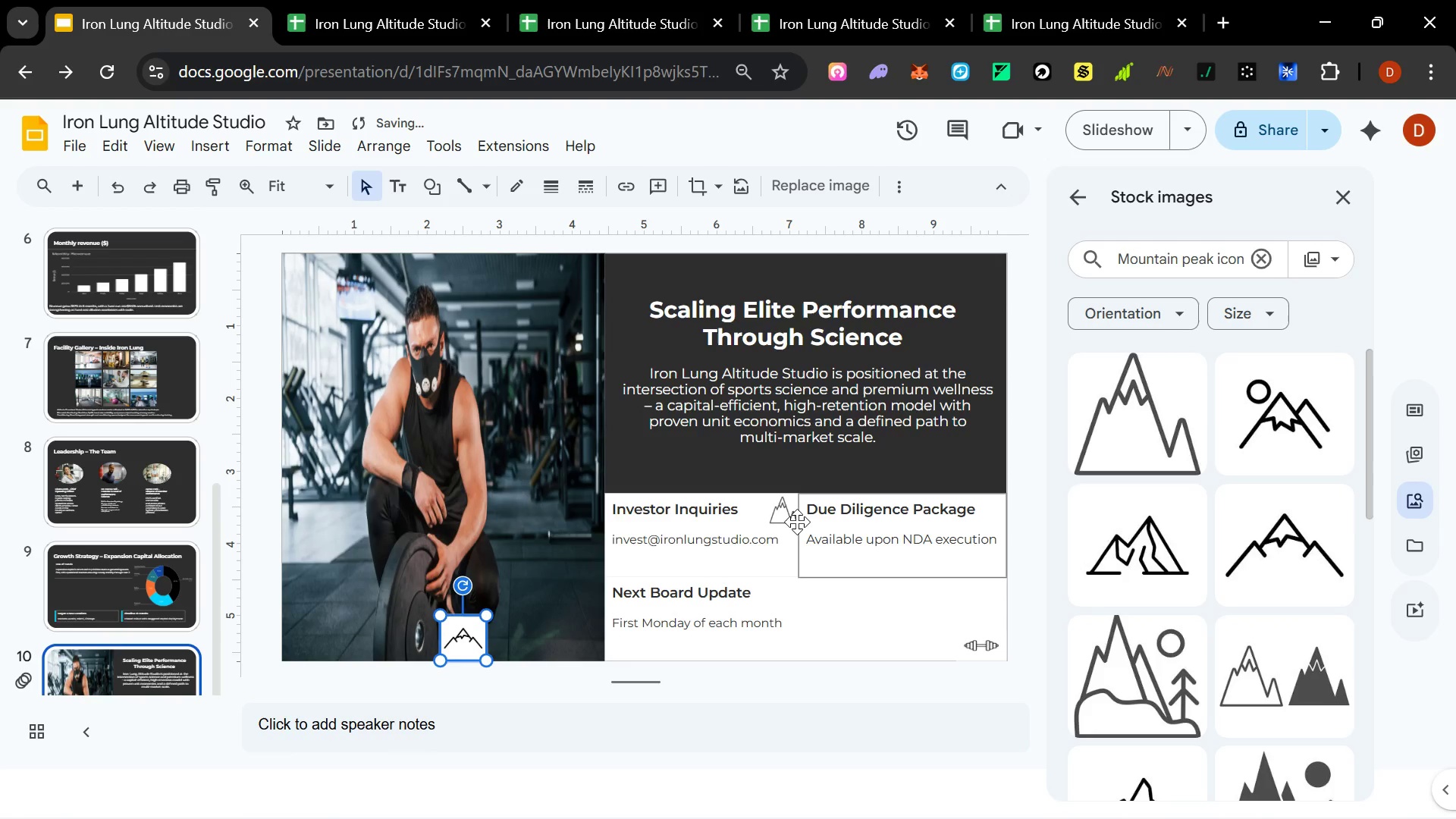 
left_click([792, 519])
 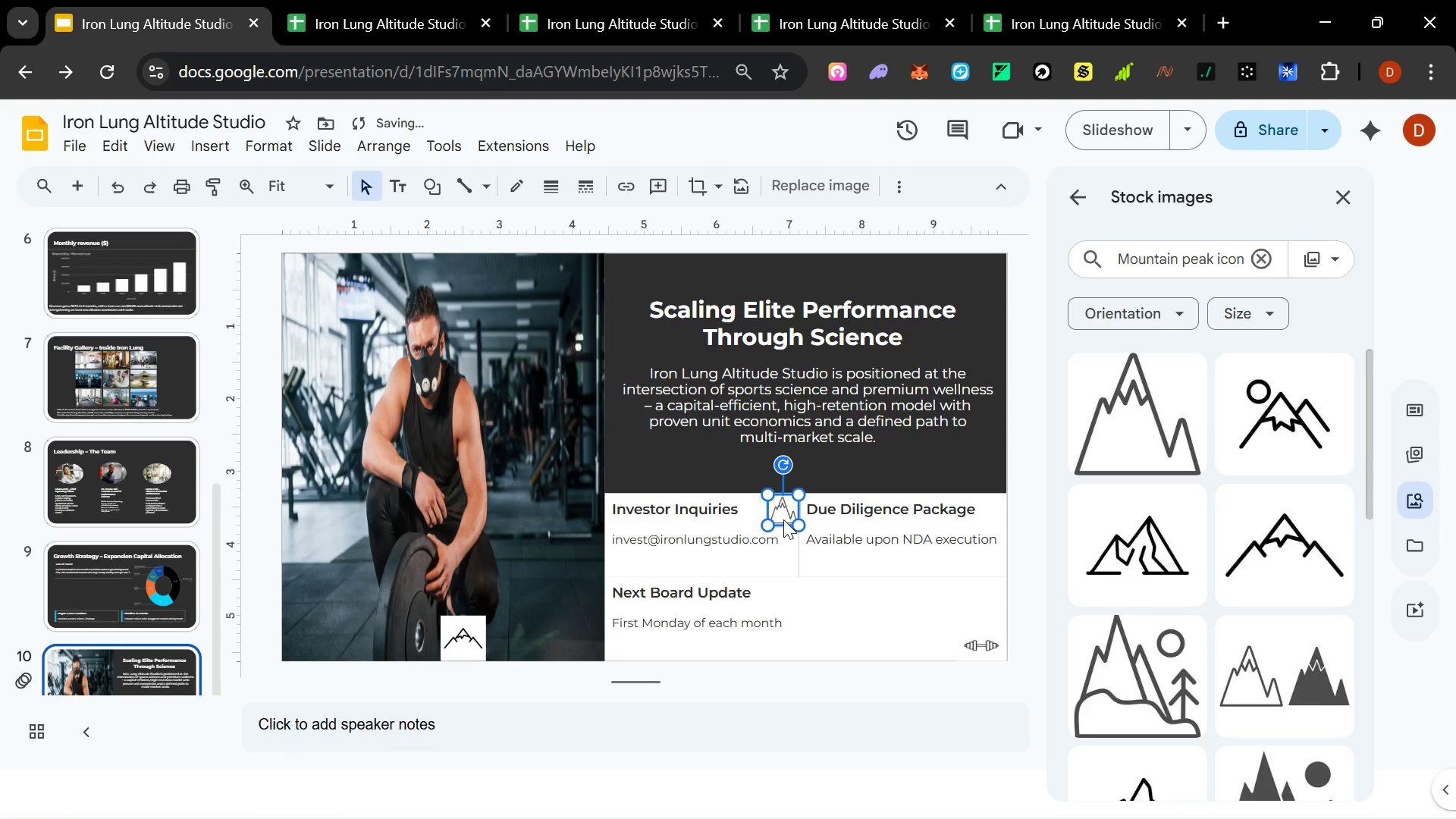 
key(Delete)
 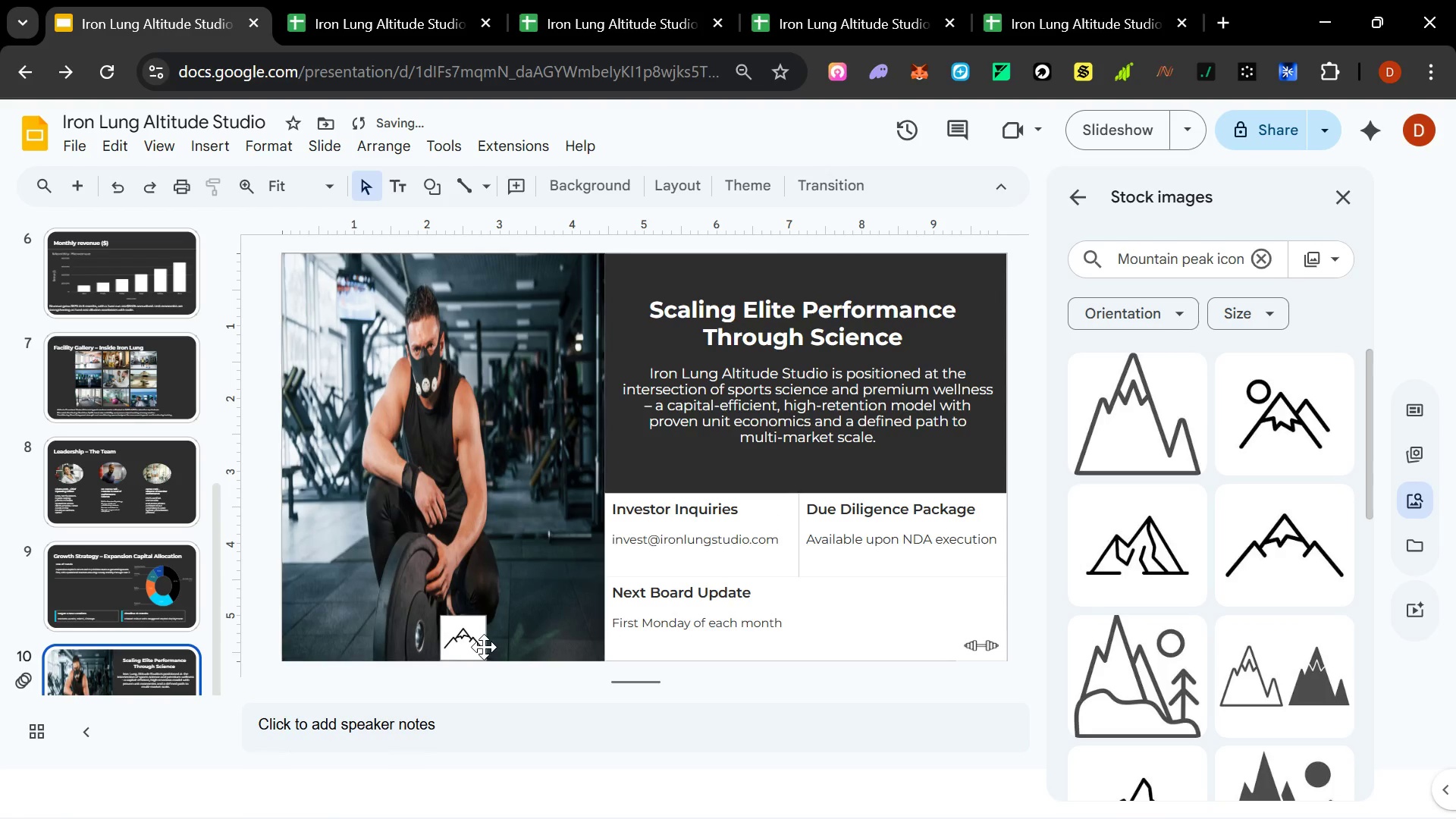 
left_click_drag(start_coordinate=[468, 645], to_coordinate=[783, 522])
 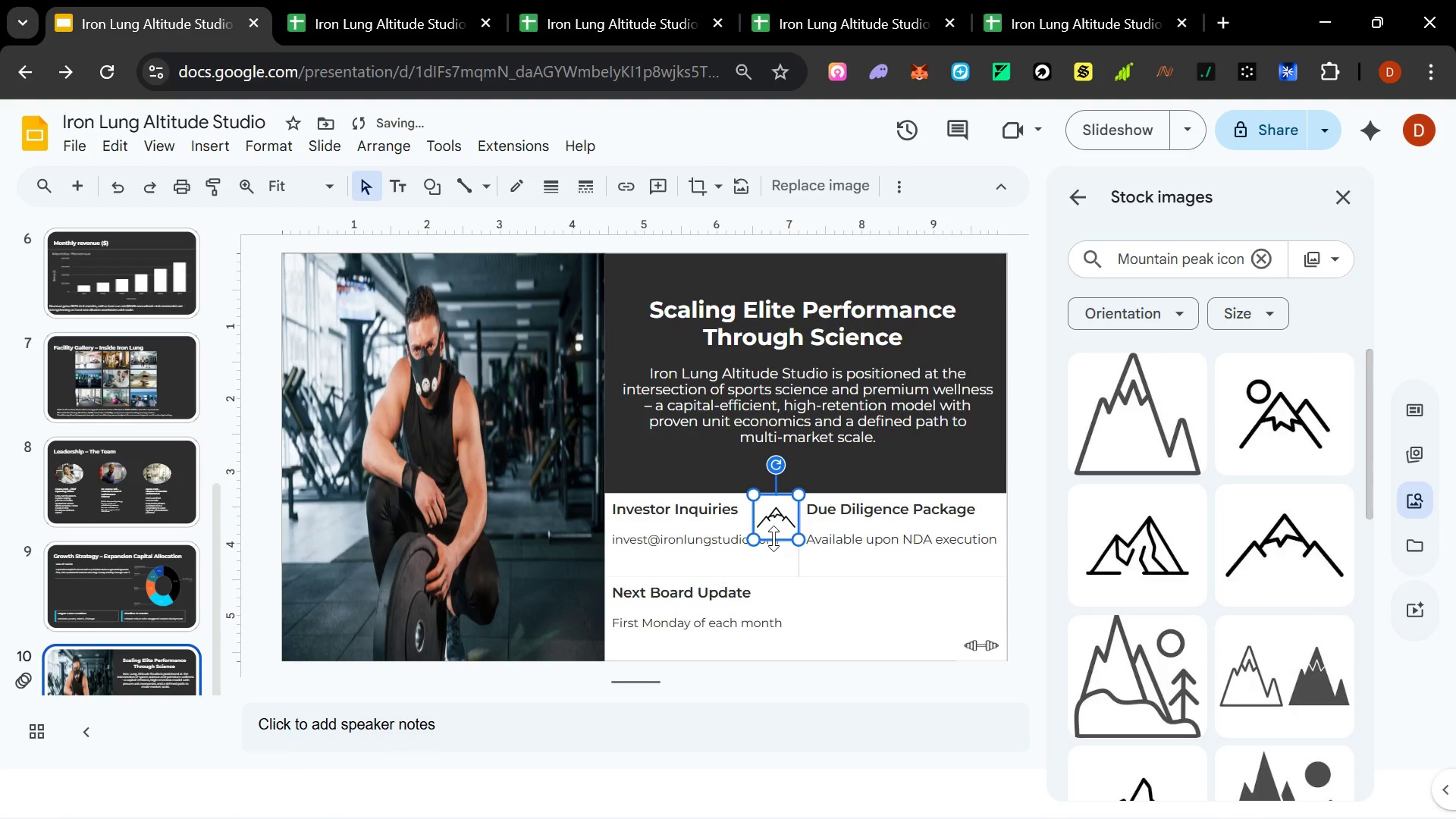 
left_click_drag(start_coordinate=[773, 538], to_coordinate=[780, 524])
 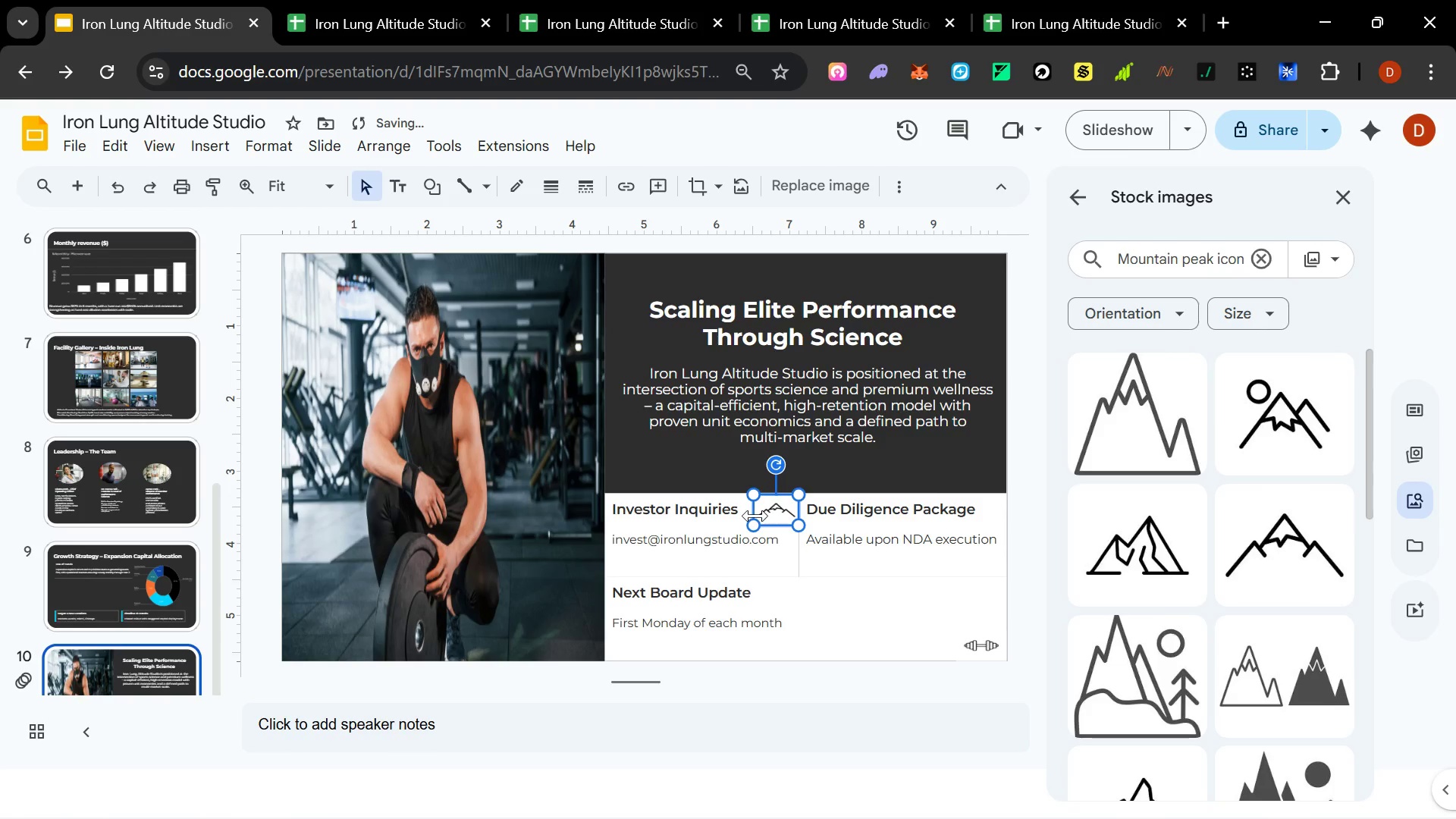 
left_click_drag(start_coordinate=[755, 516], to_coordinate=[767, 515])
 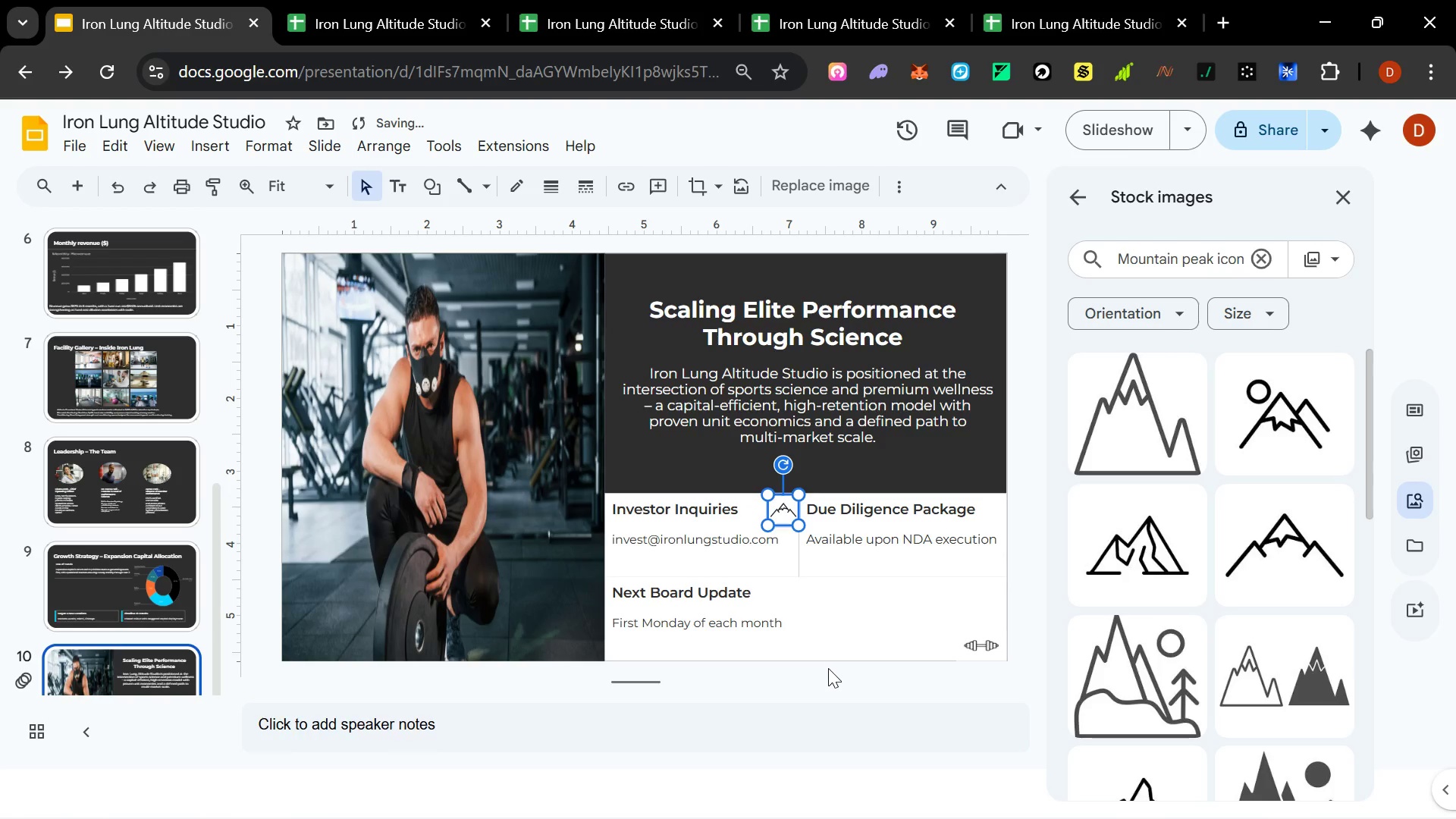 
left_click([810, 752])
 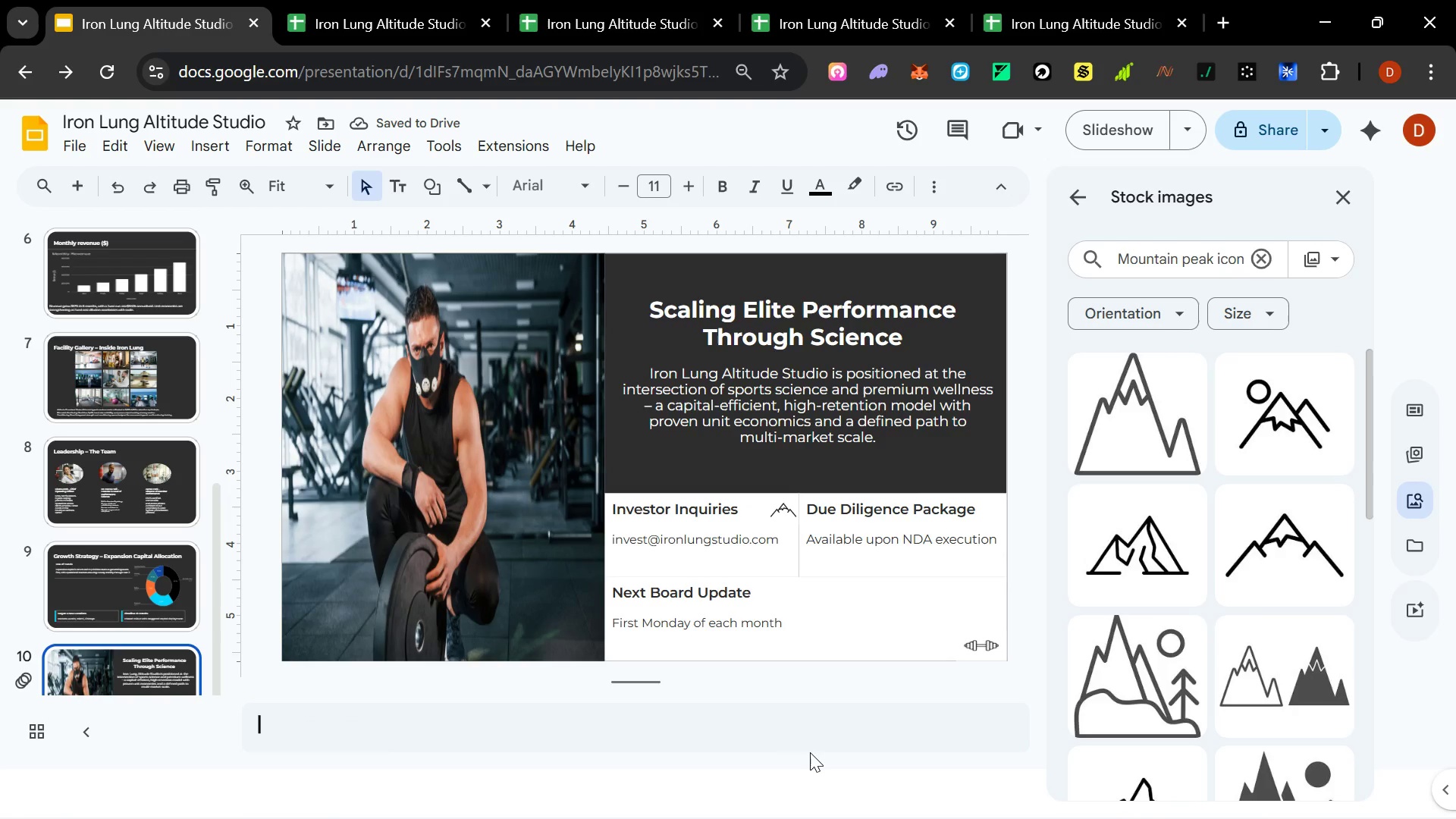 
key(Alt+Tab)